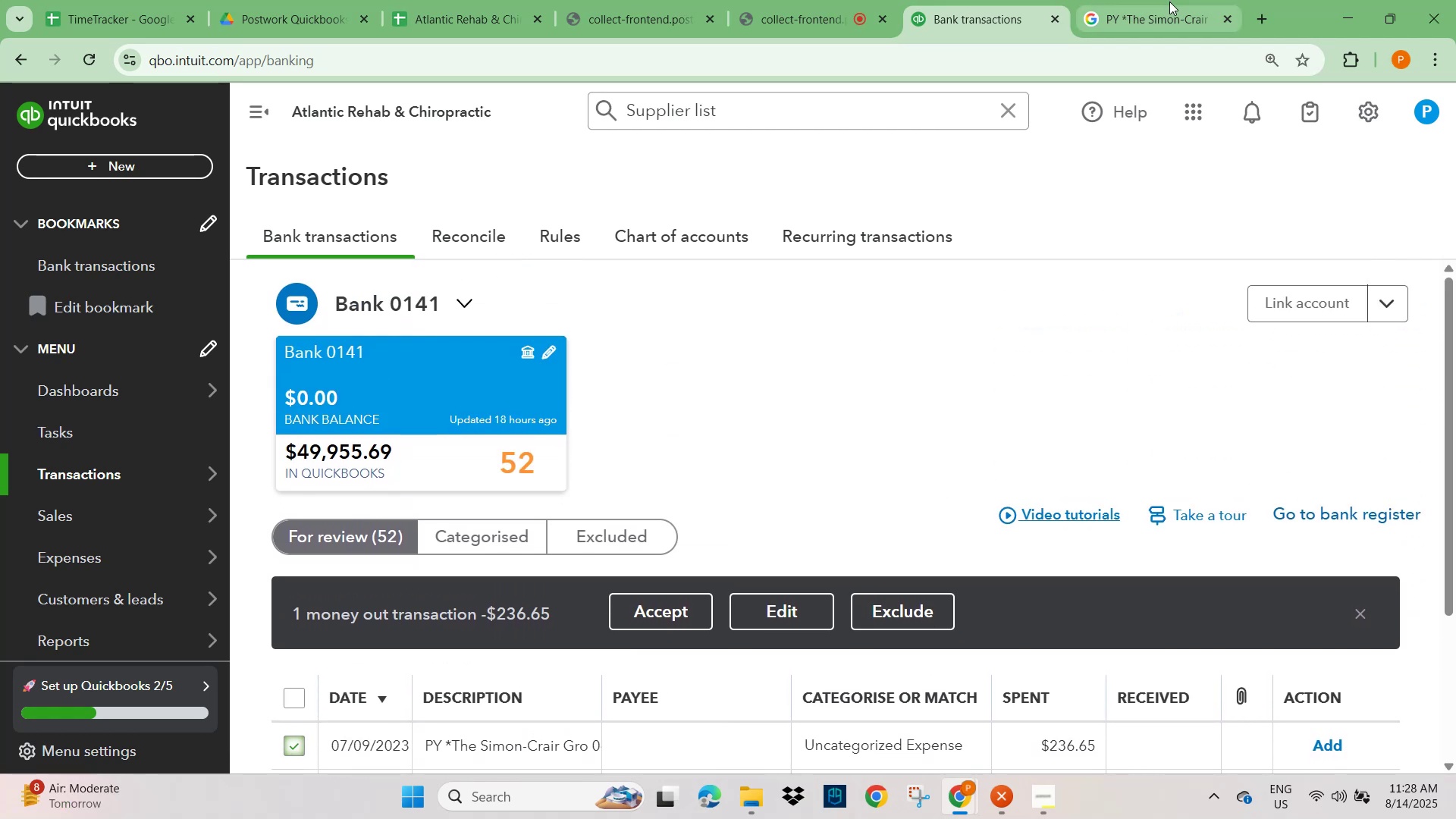 
left_click([1169, 8])
 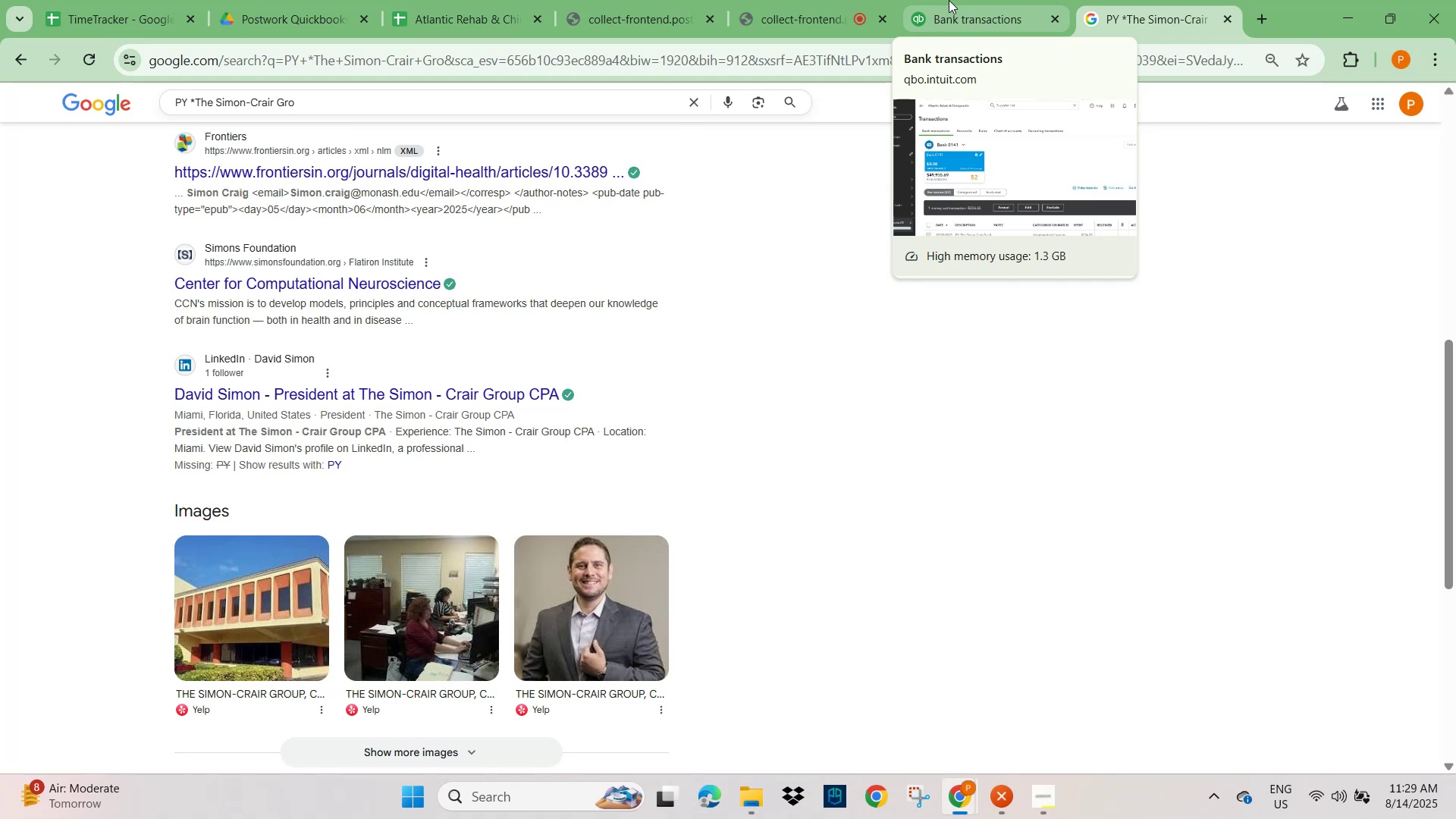 
wait(22.21)
 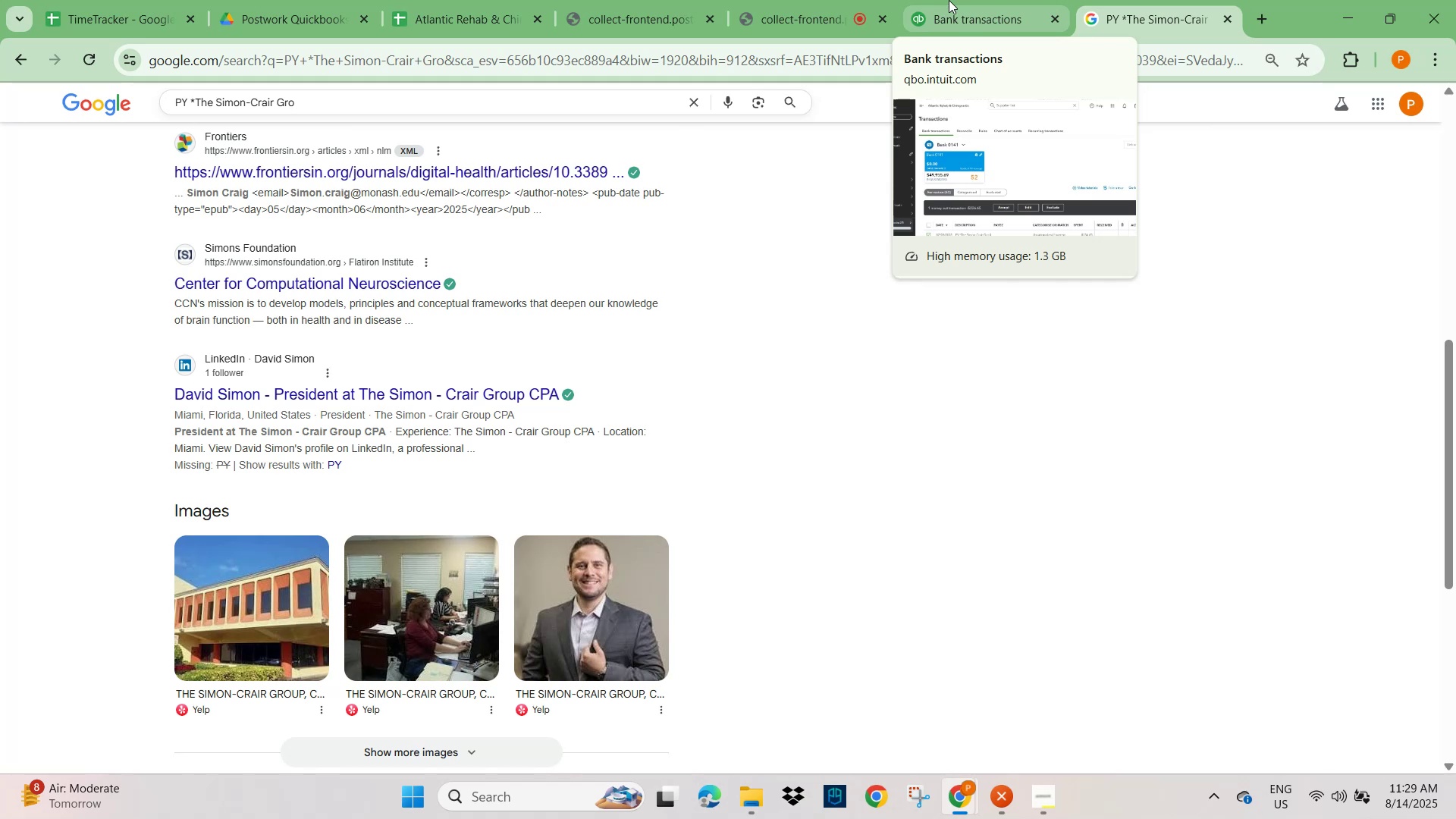 
scroll: coordinate [200, 540], scroll_direction: down, amount: 8.0
 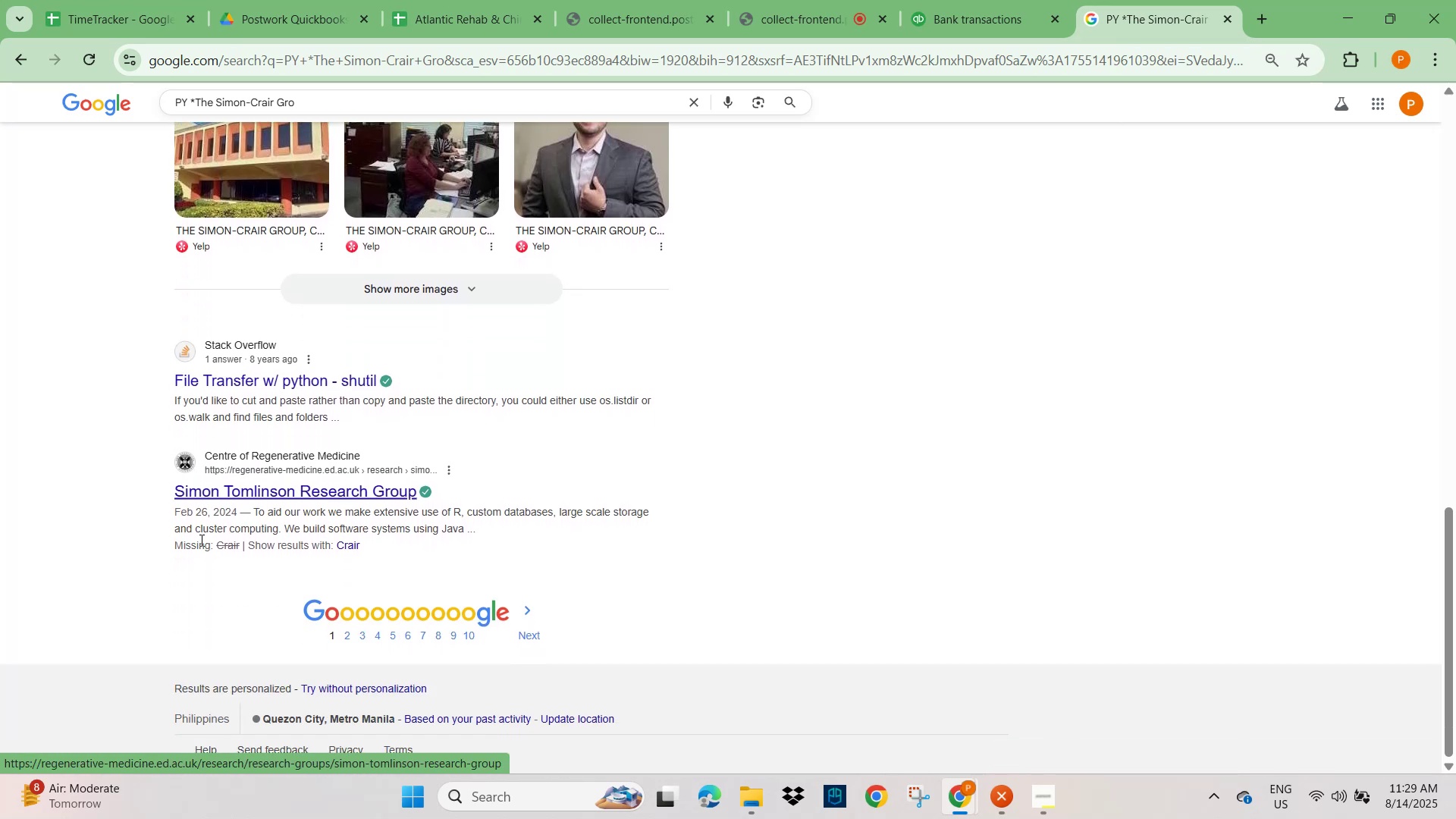 
scroll: coordinate [200, 540], scroll_direction: up, amount: 3.0
 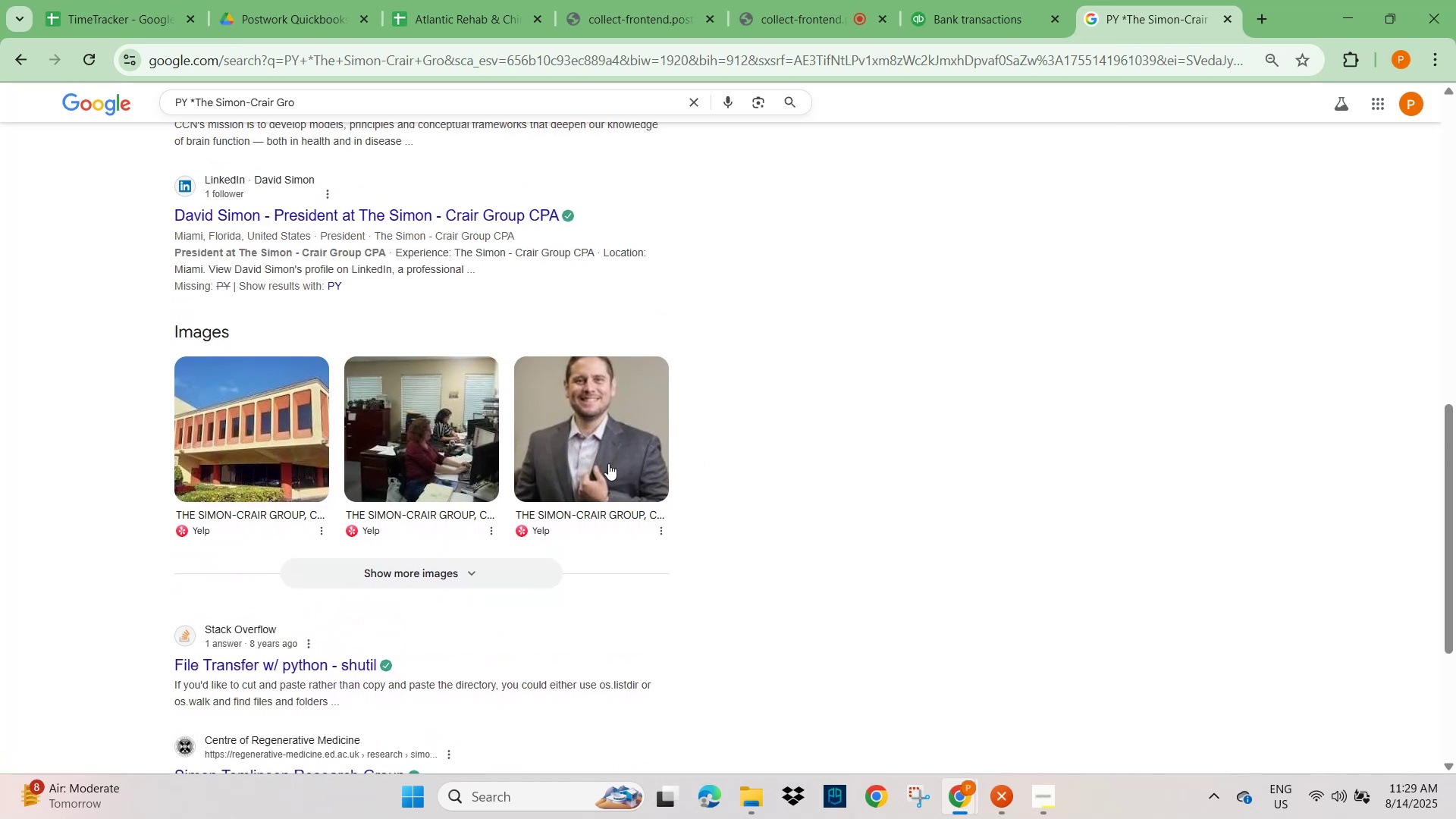 
wait(5.22)
 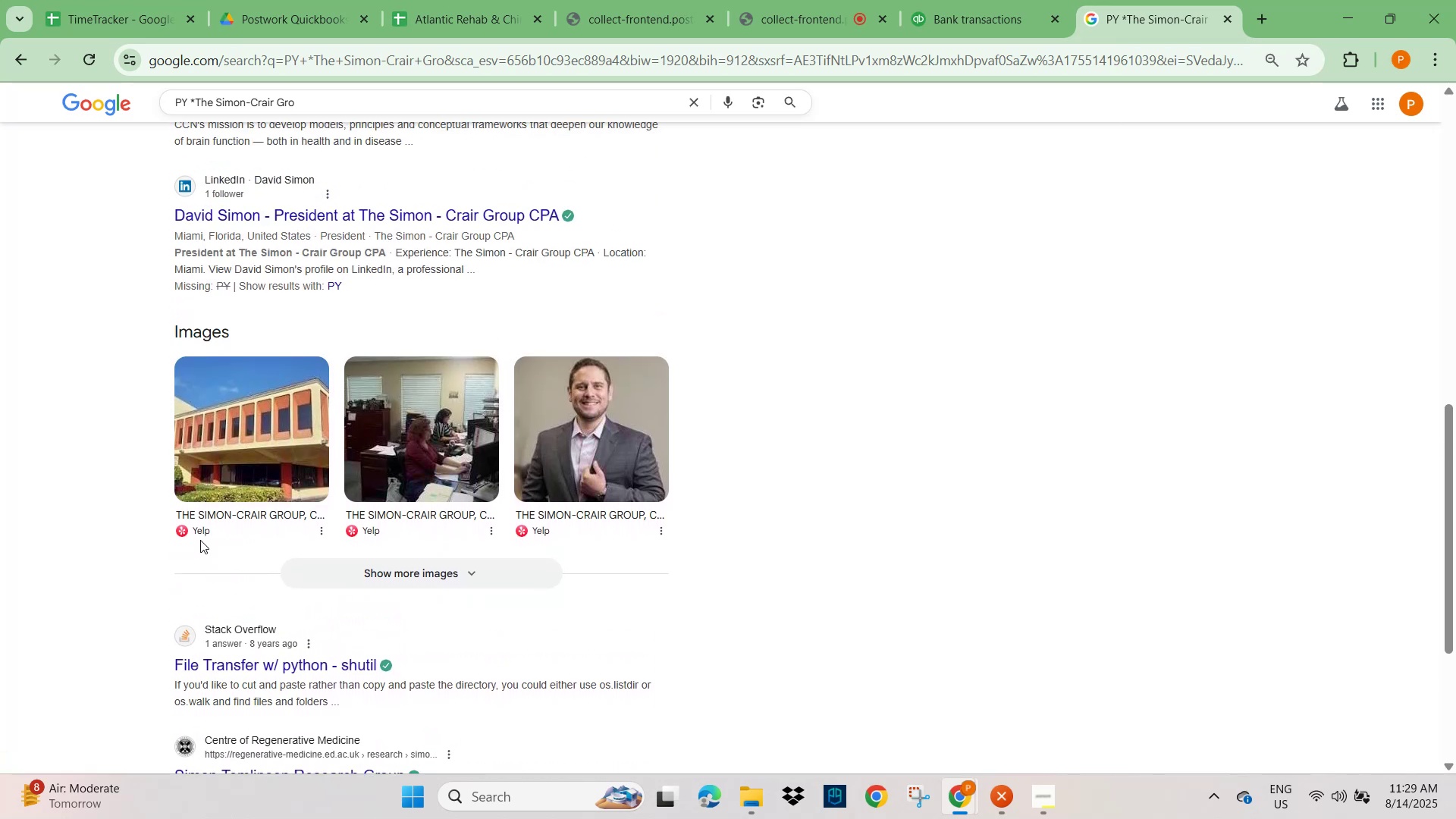 
scroll: coordinate [260, 462], scroll_direction: up, amount: 6.0
 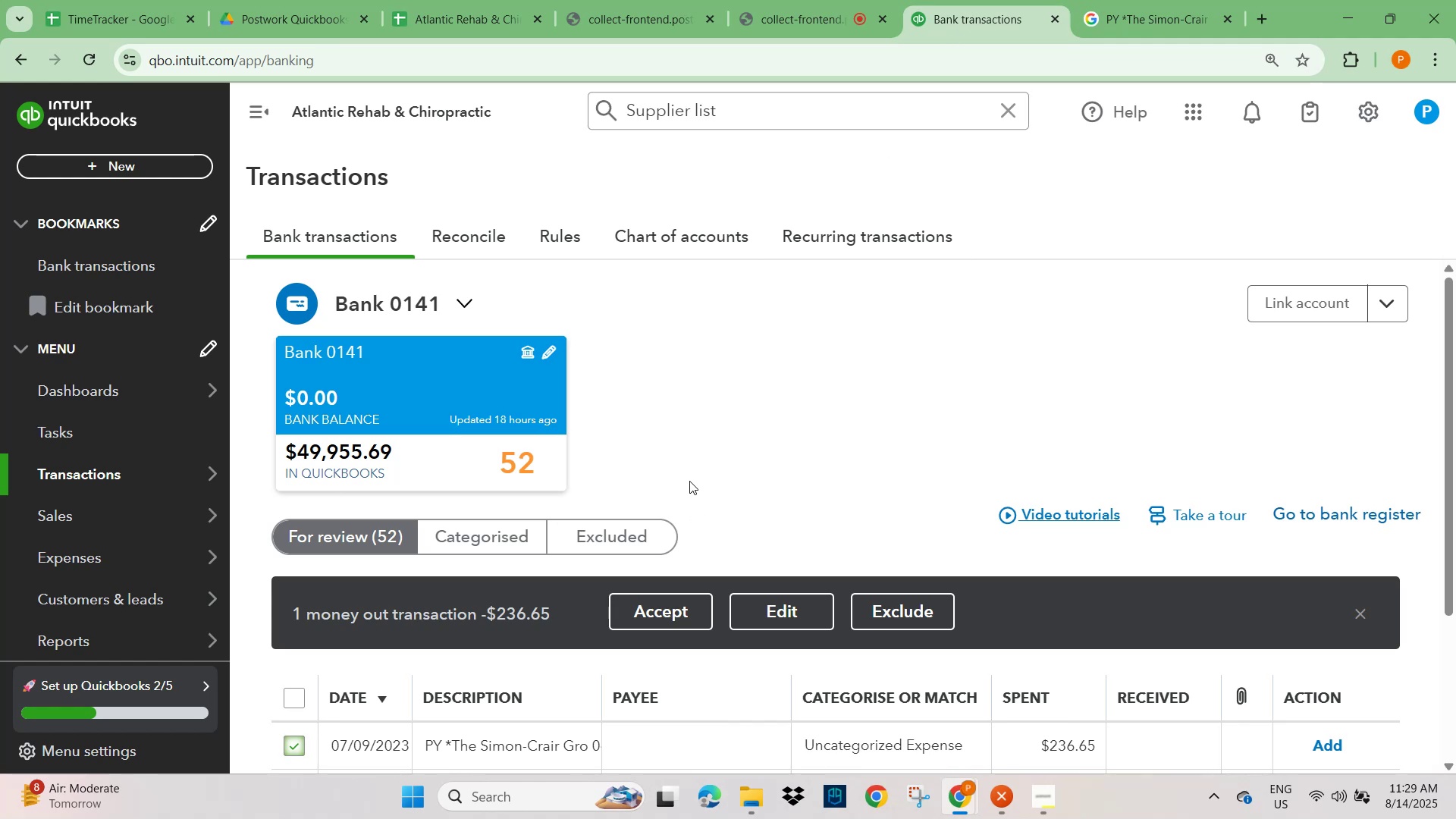 
wait(17.85)
 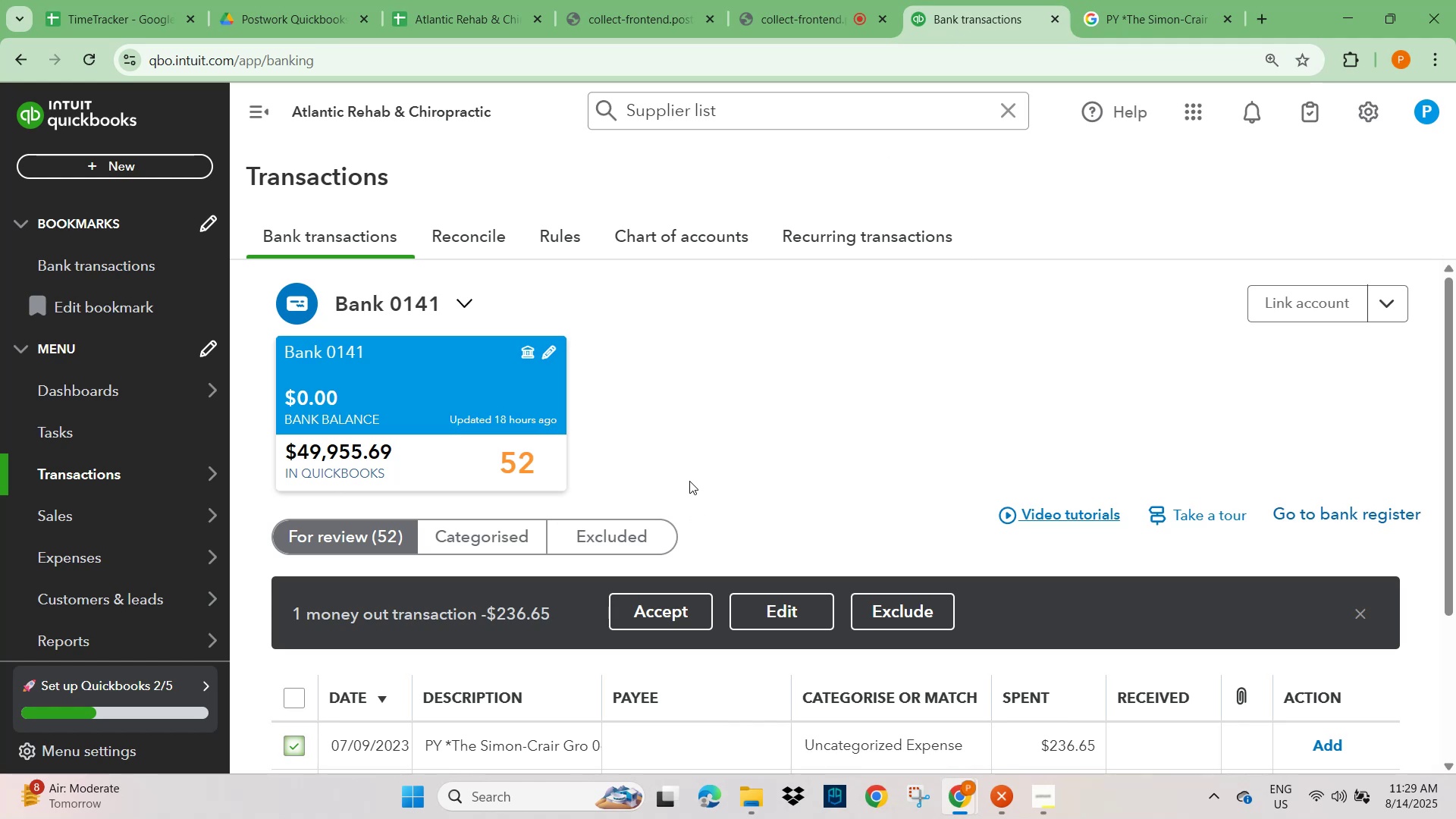 
scroll: coordinate [753, 433], scroll_direction: down, amount: 2.0
 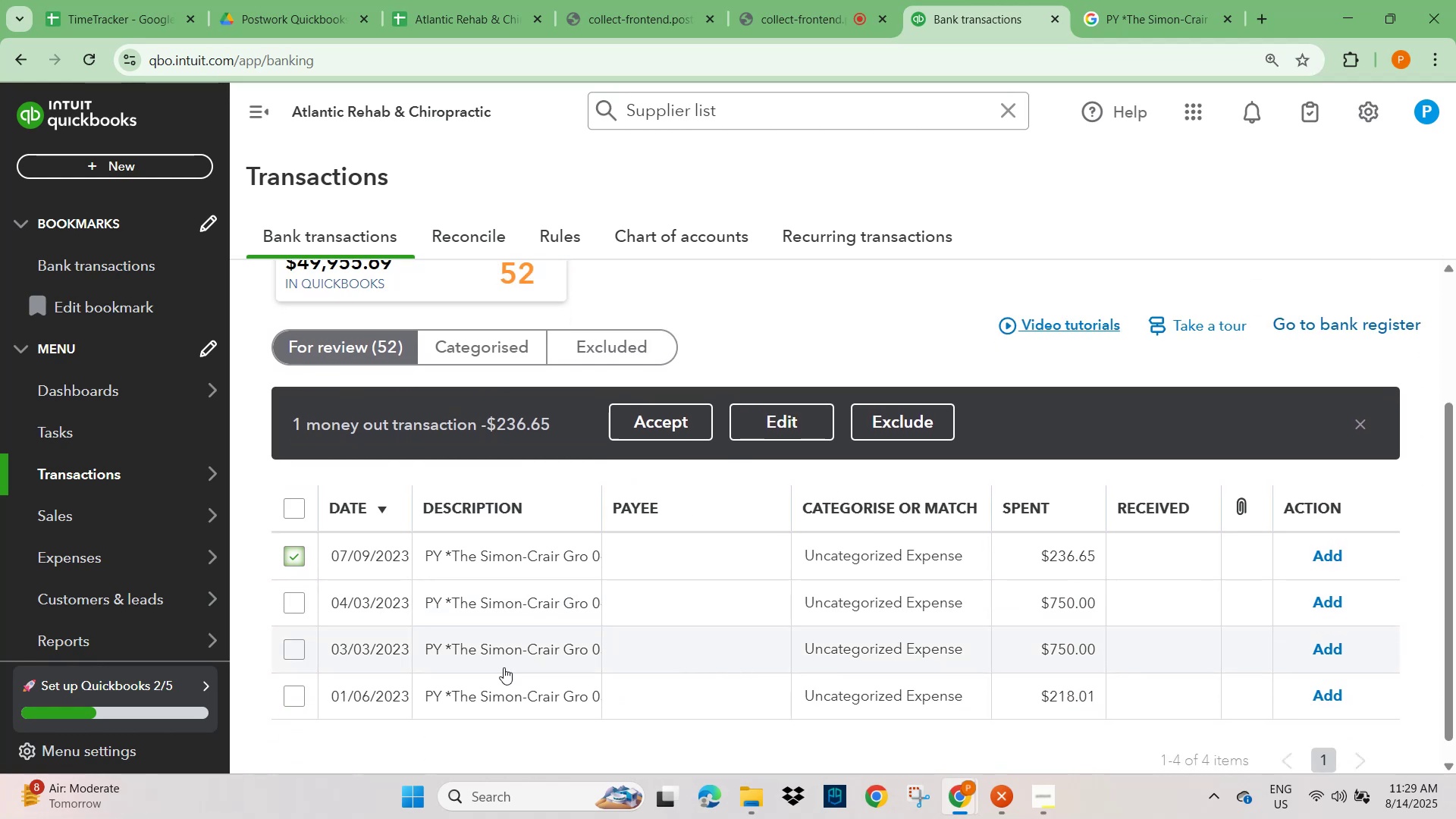 
left_click([519, 554])
 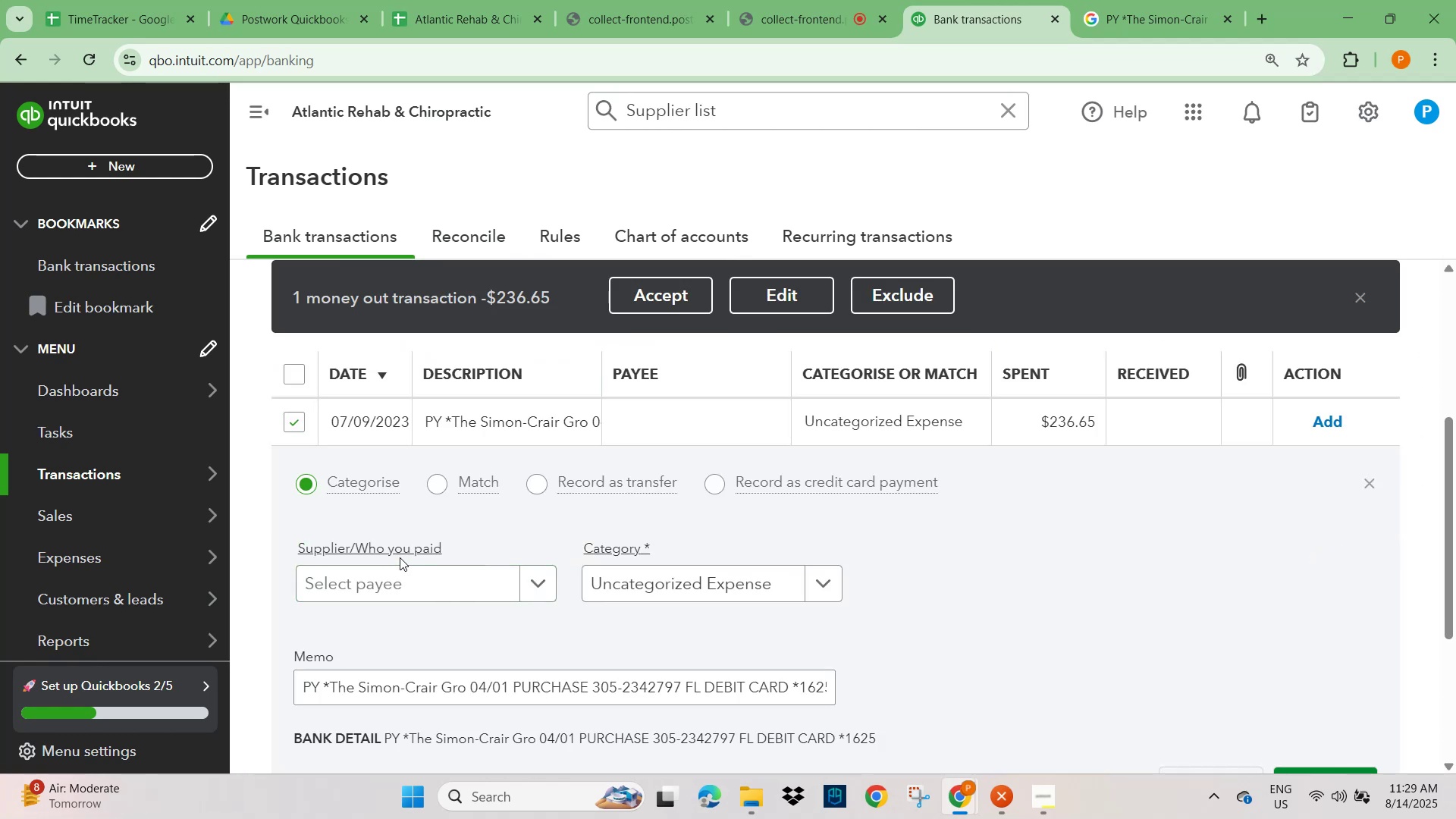 
key(Control+V)
 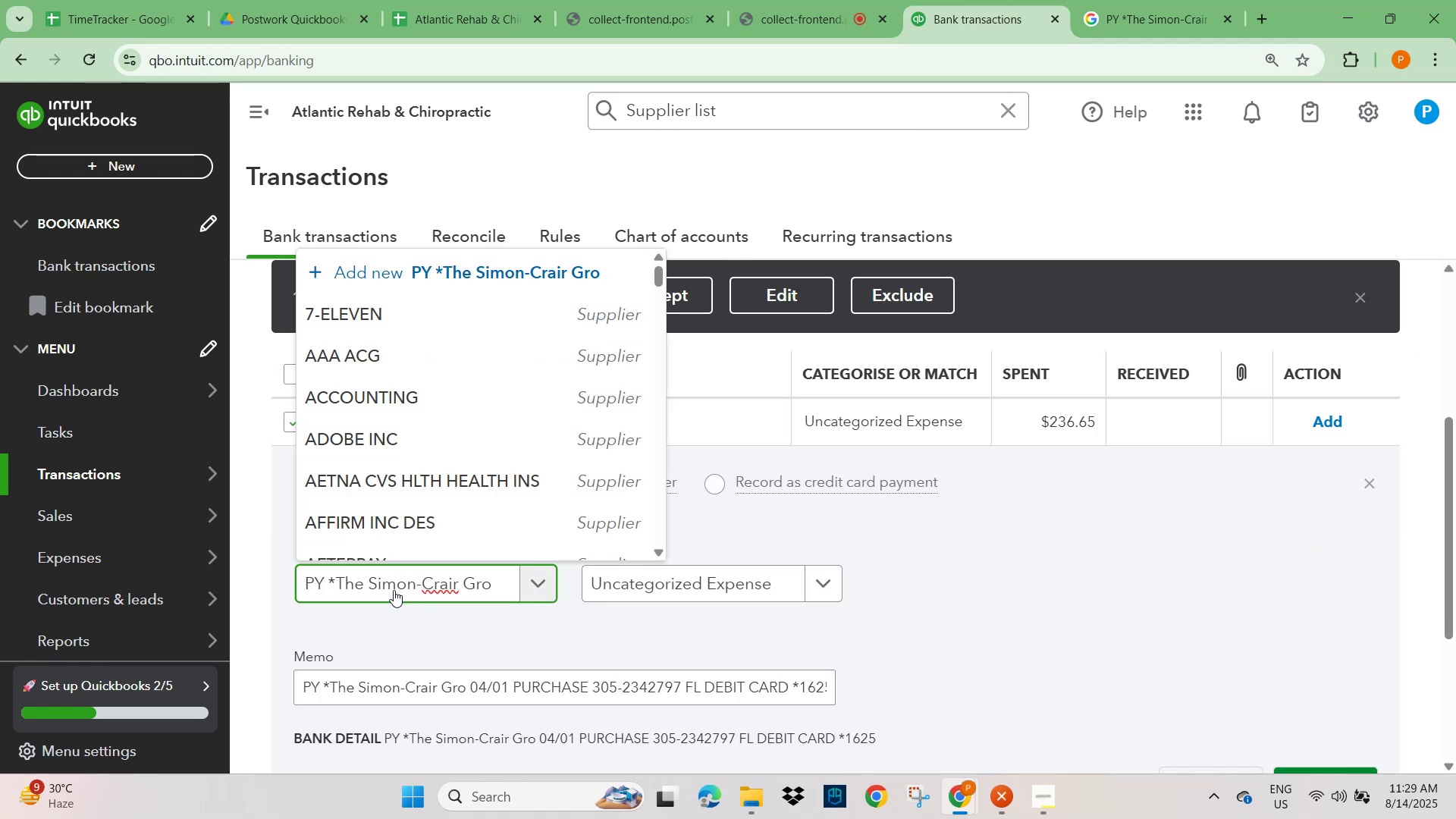 
left_click([334, 582])
 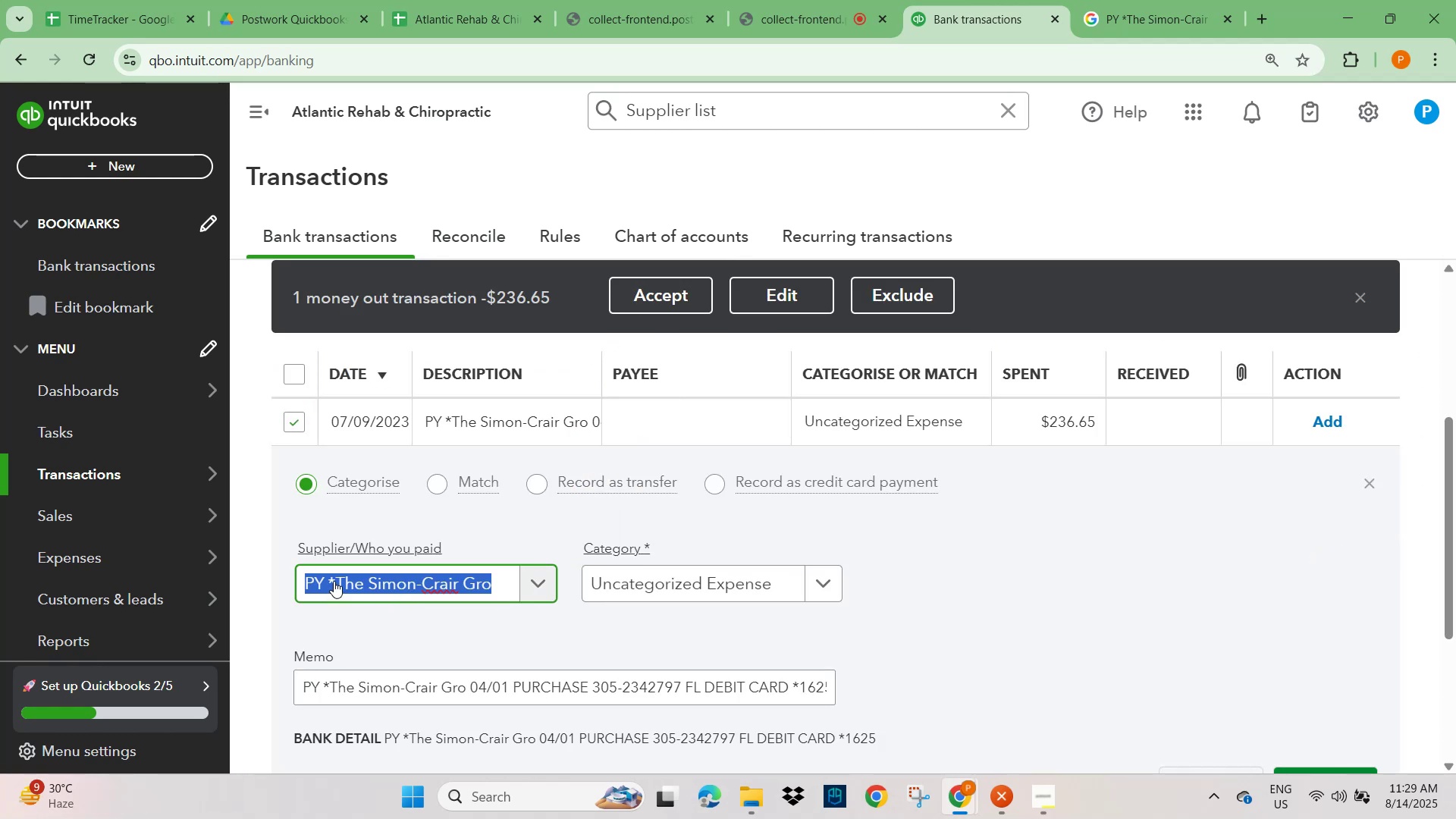 
key(ArrowRight)
 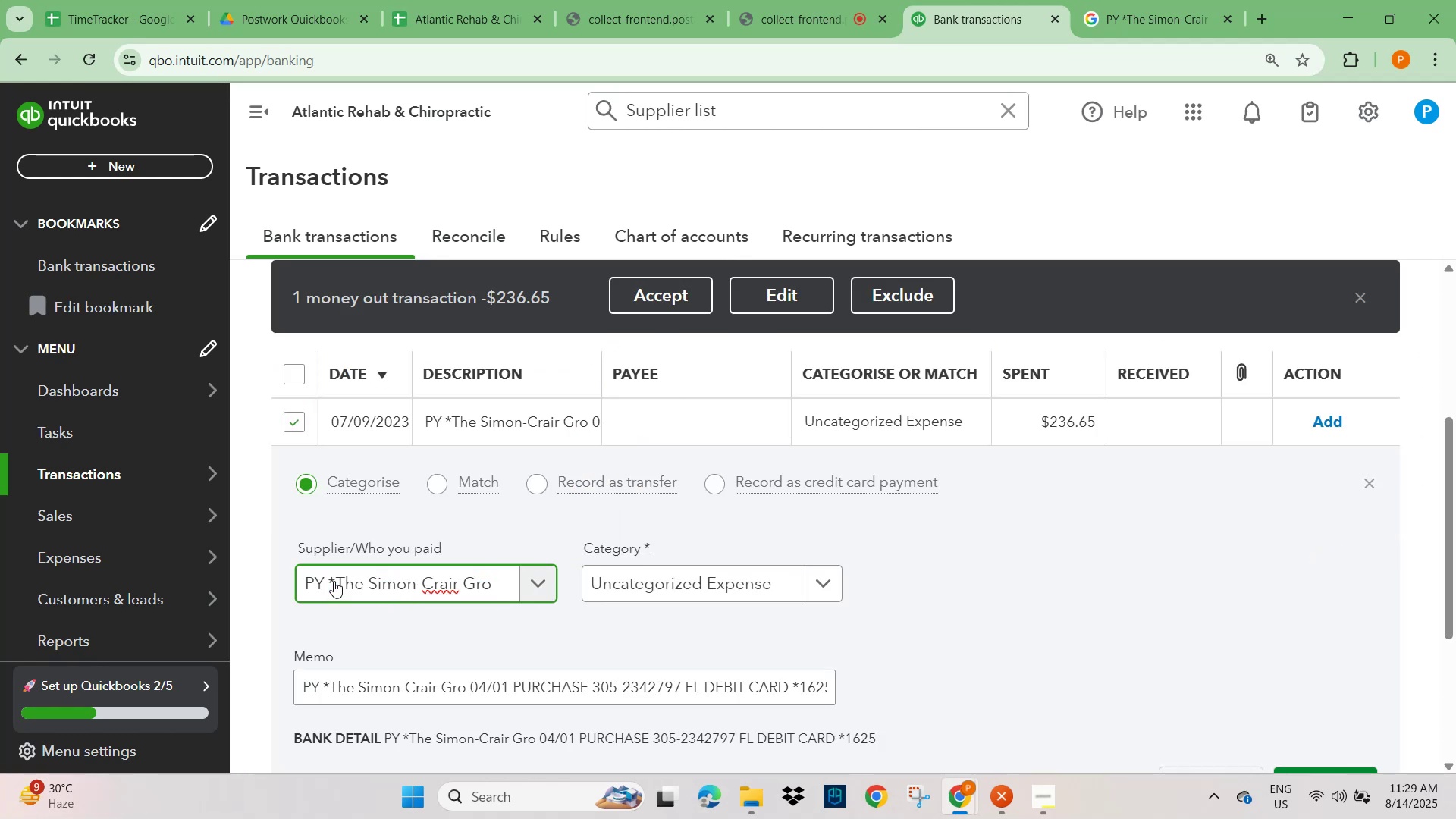 
key(Backspace)
 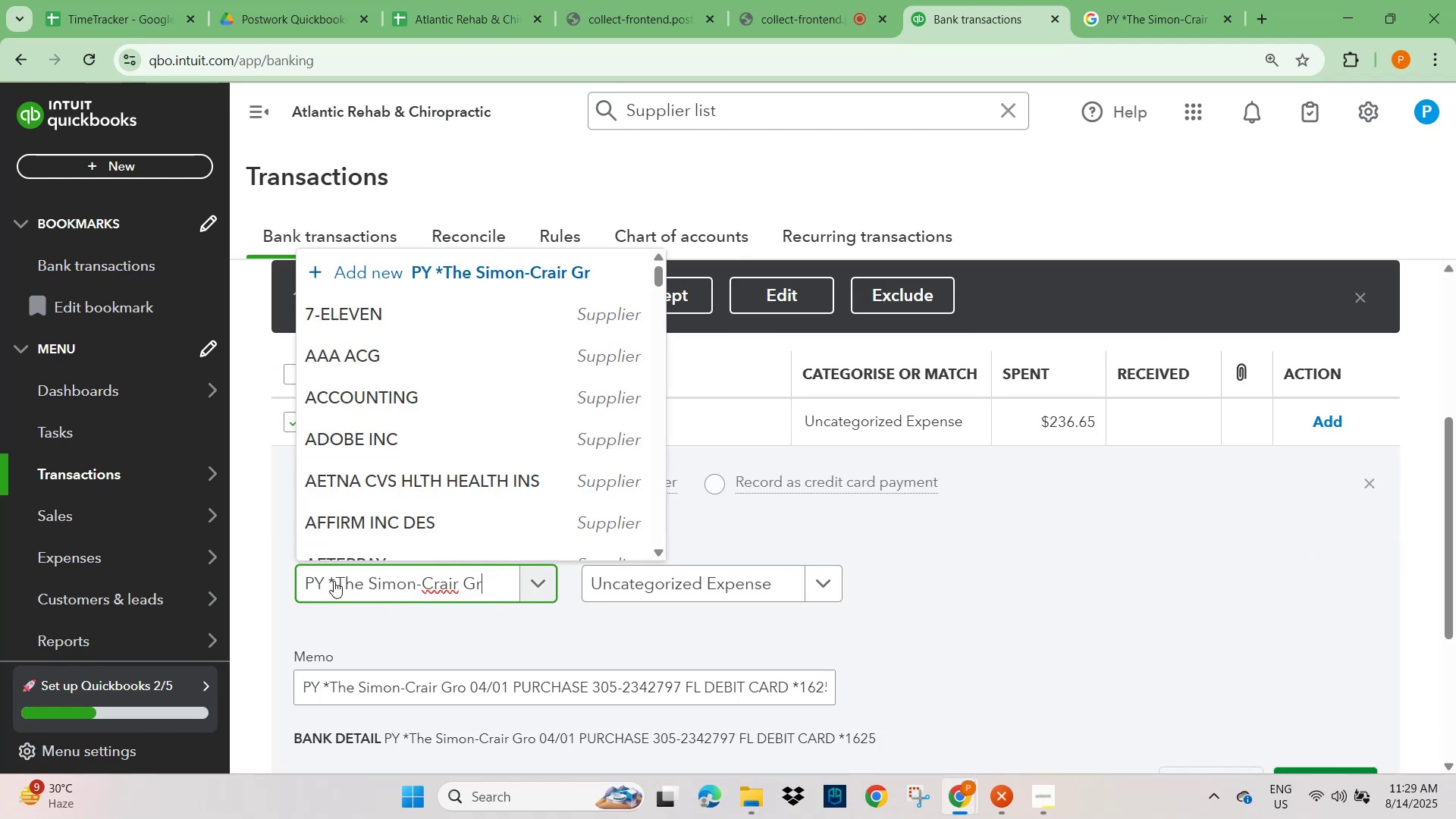 
key(Backspace)
 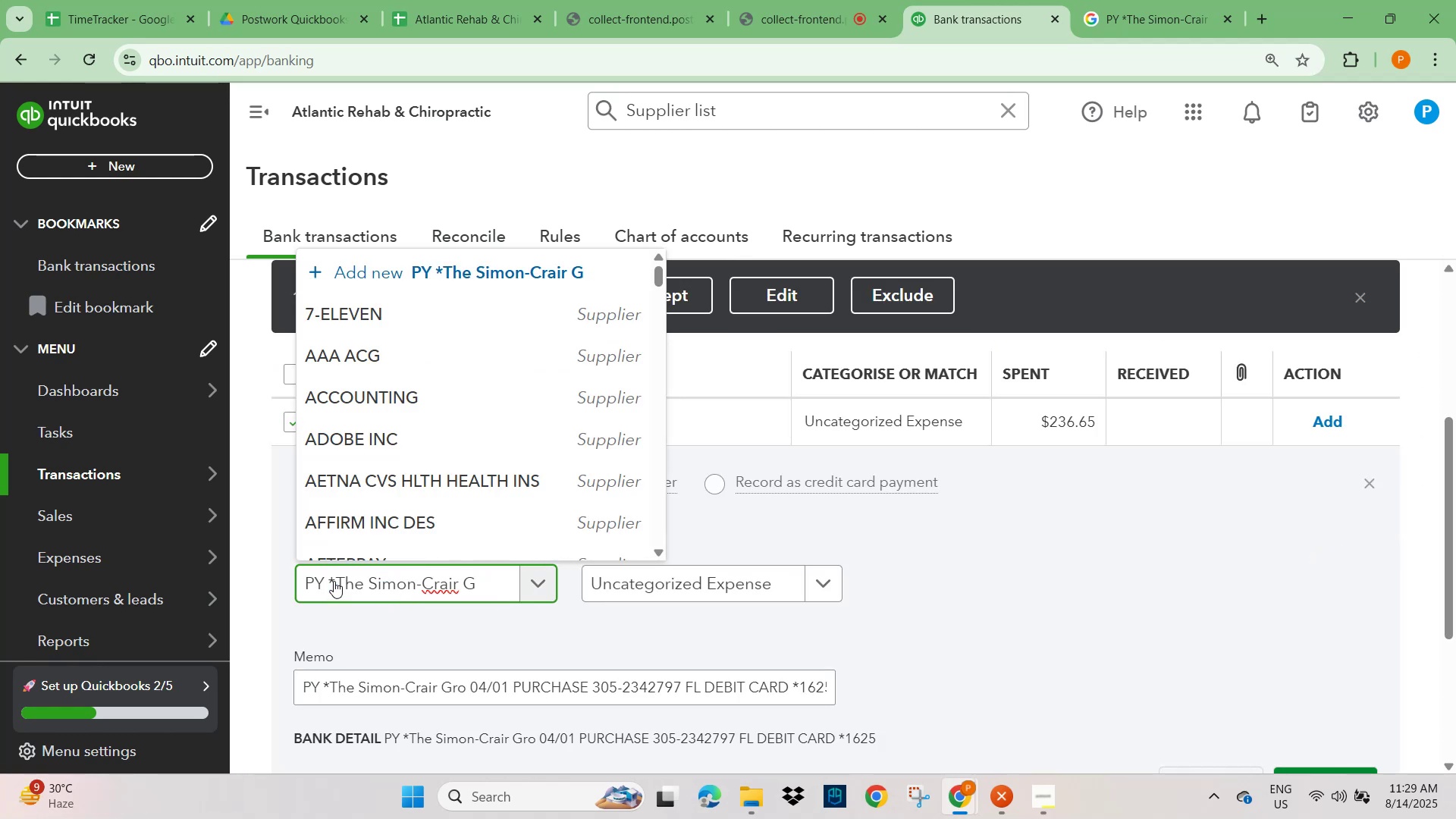 
key(Backspace)
 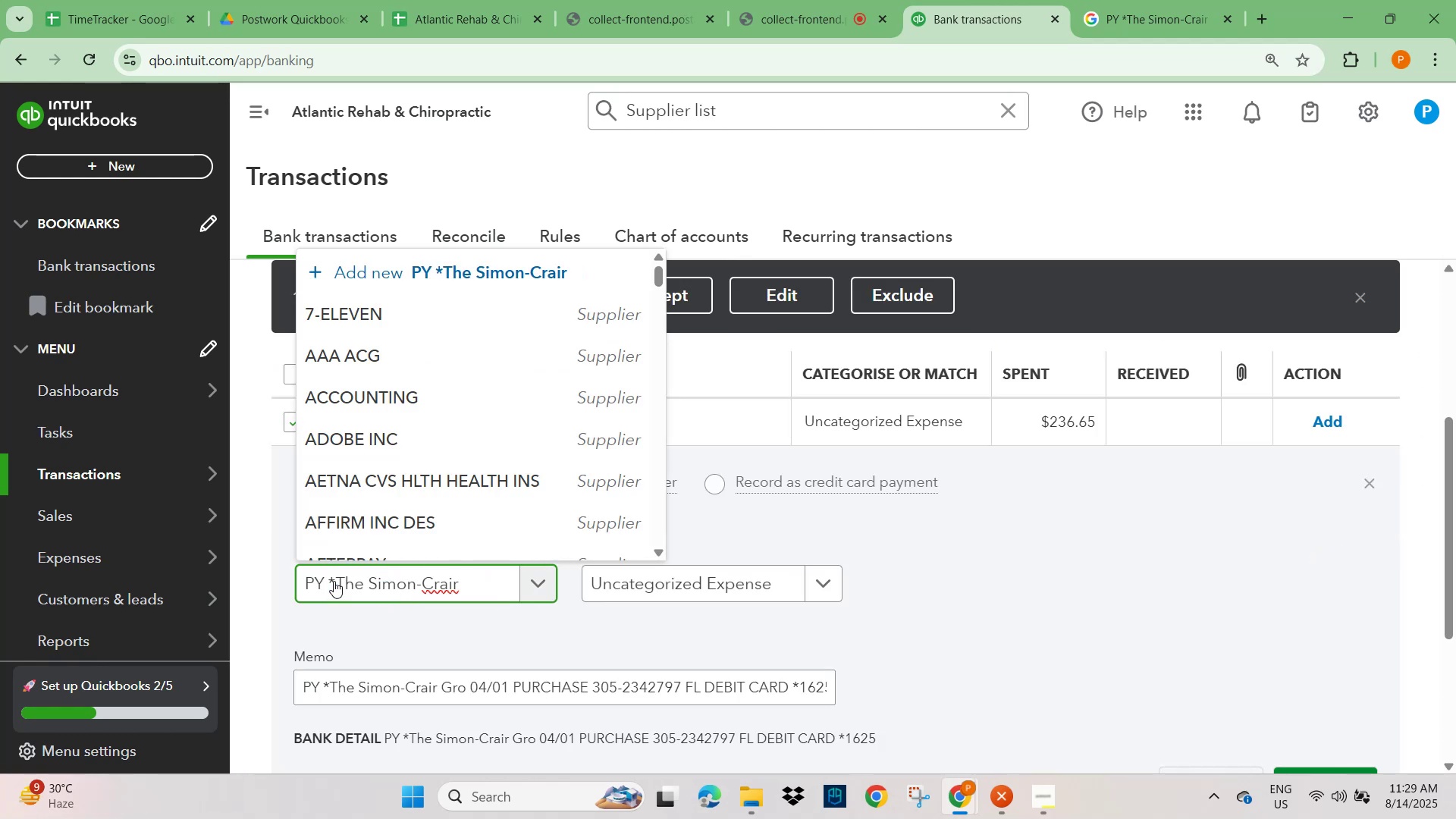 
key(Backspace)
 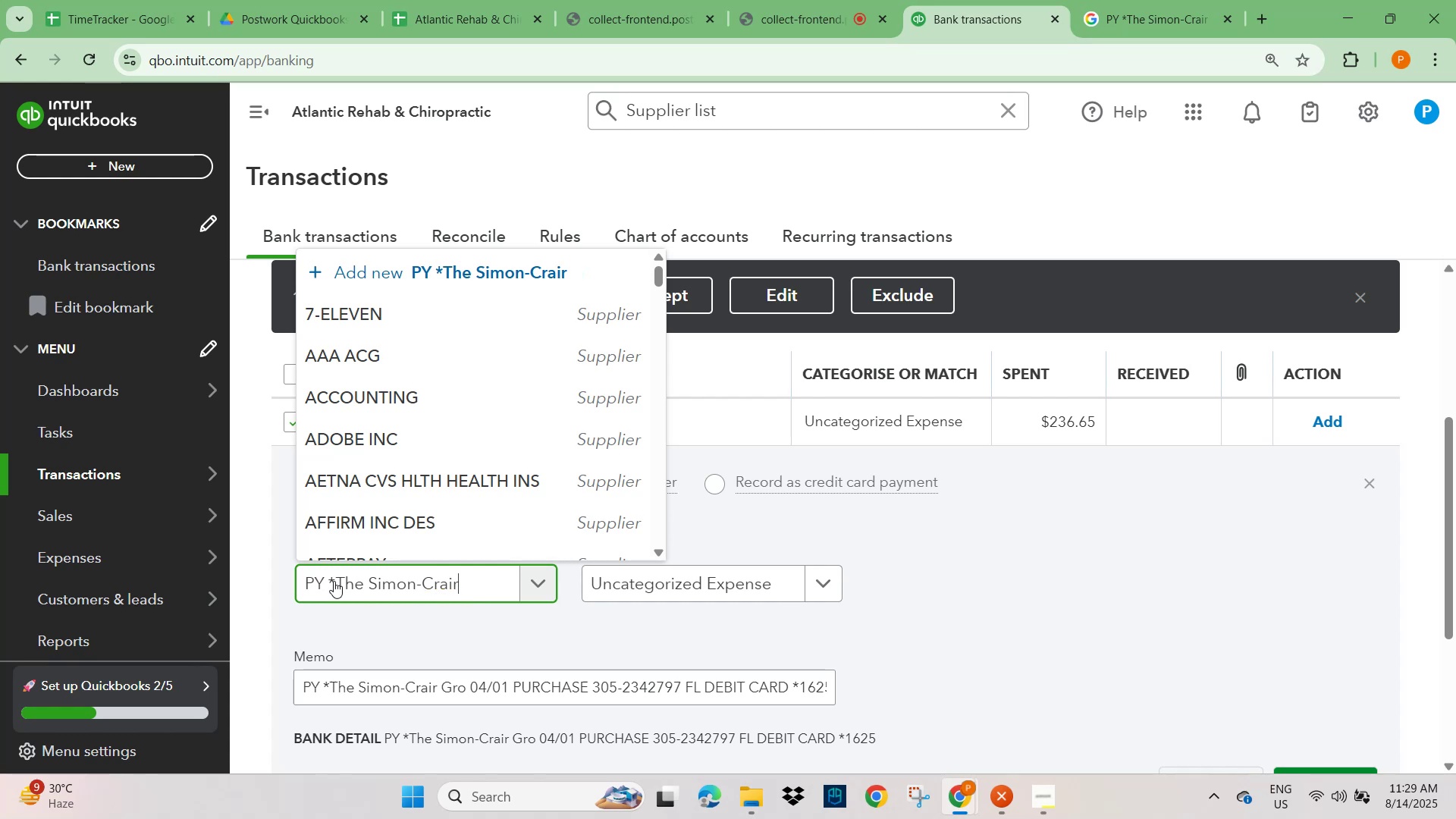 
key(ArrowLeft)
 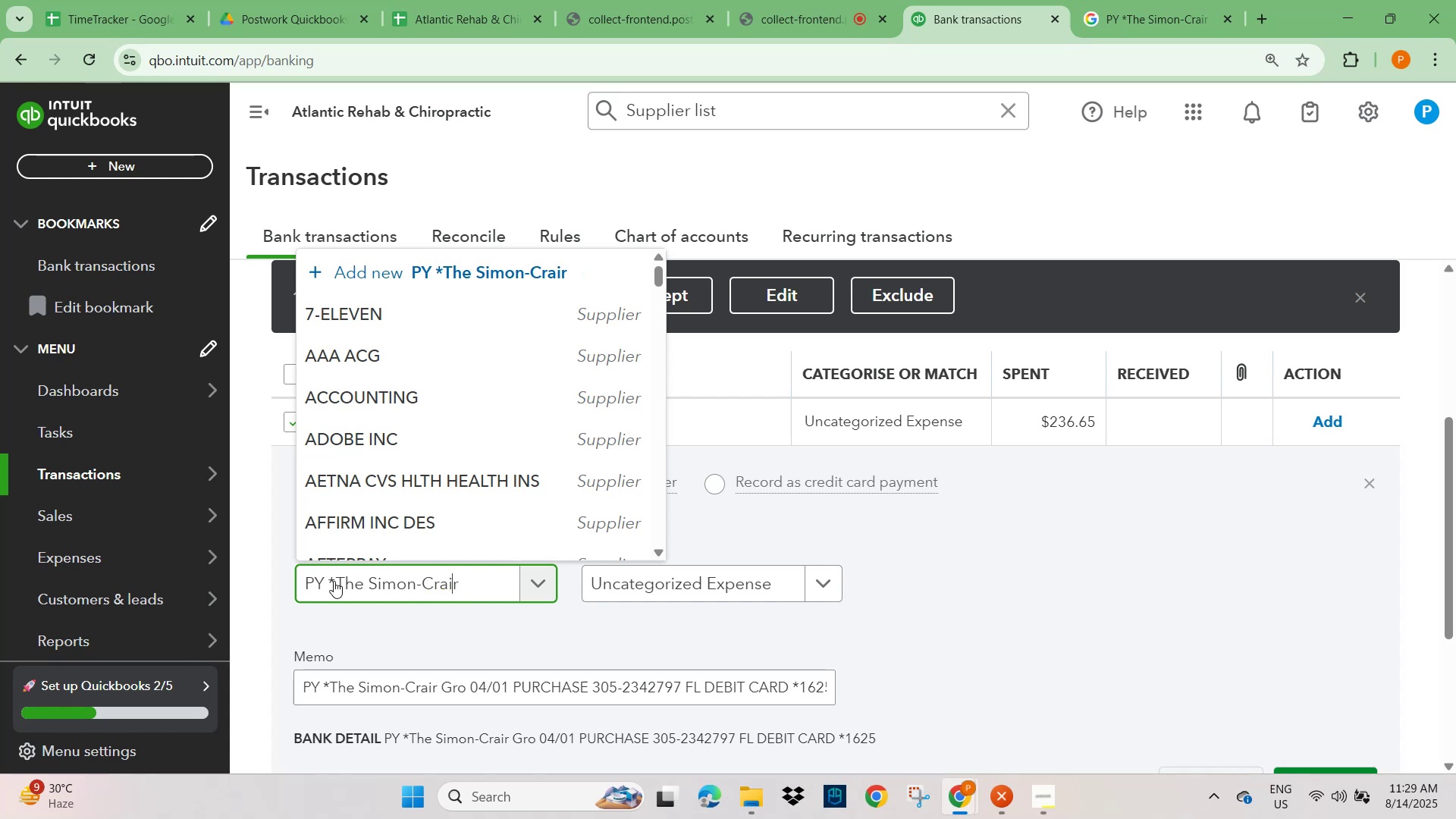 
hold_key(key=ArrowLeft, duration=0.78)
 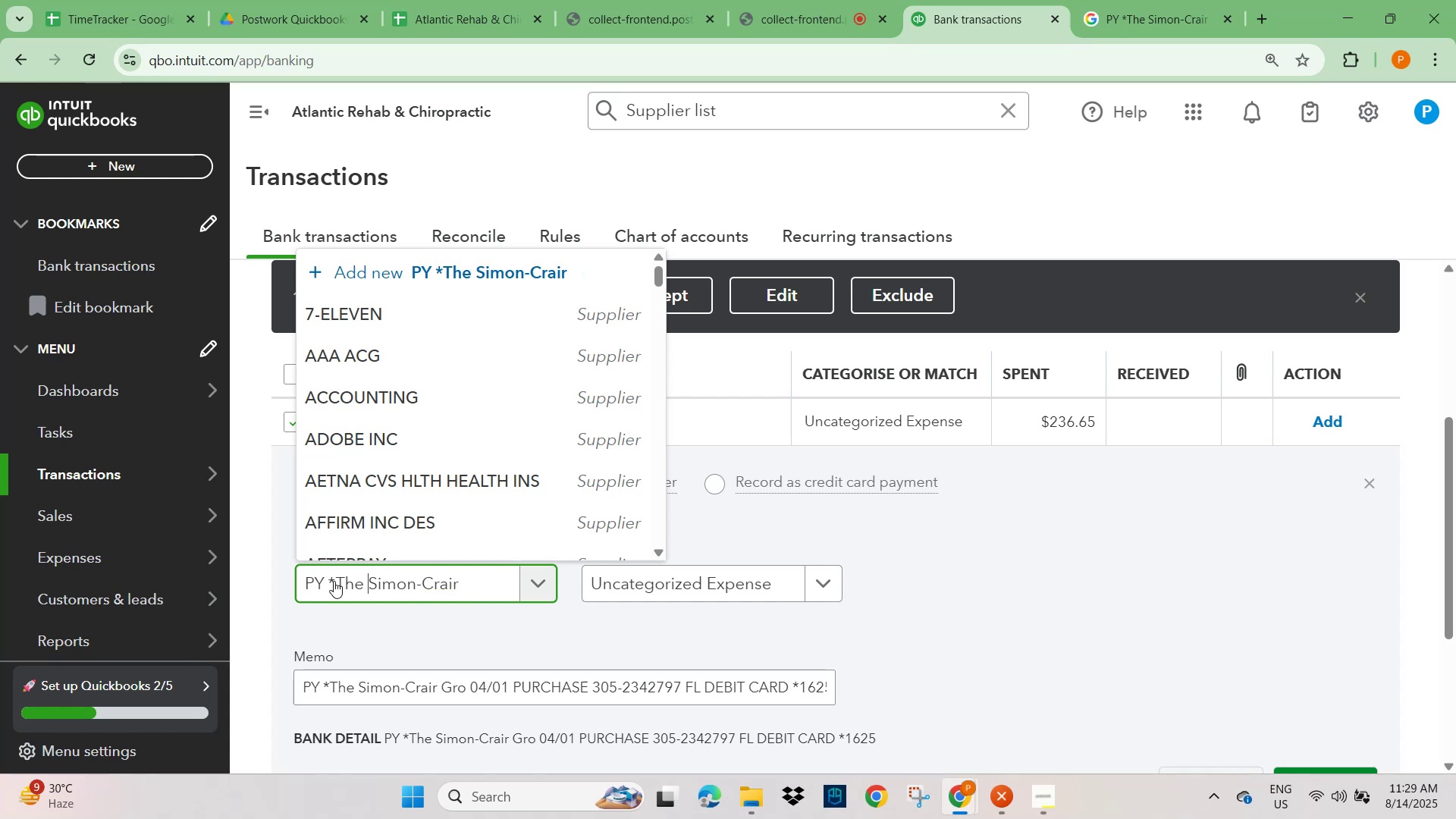 
key(ArrowLeft)
 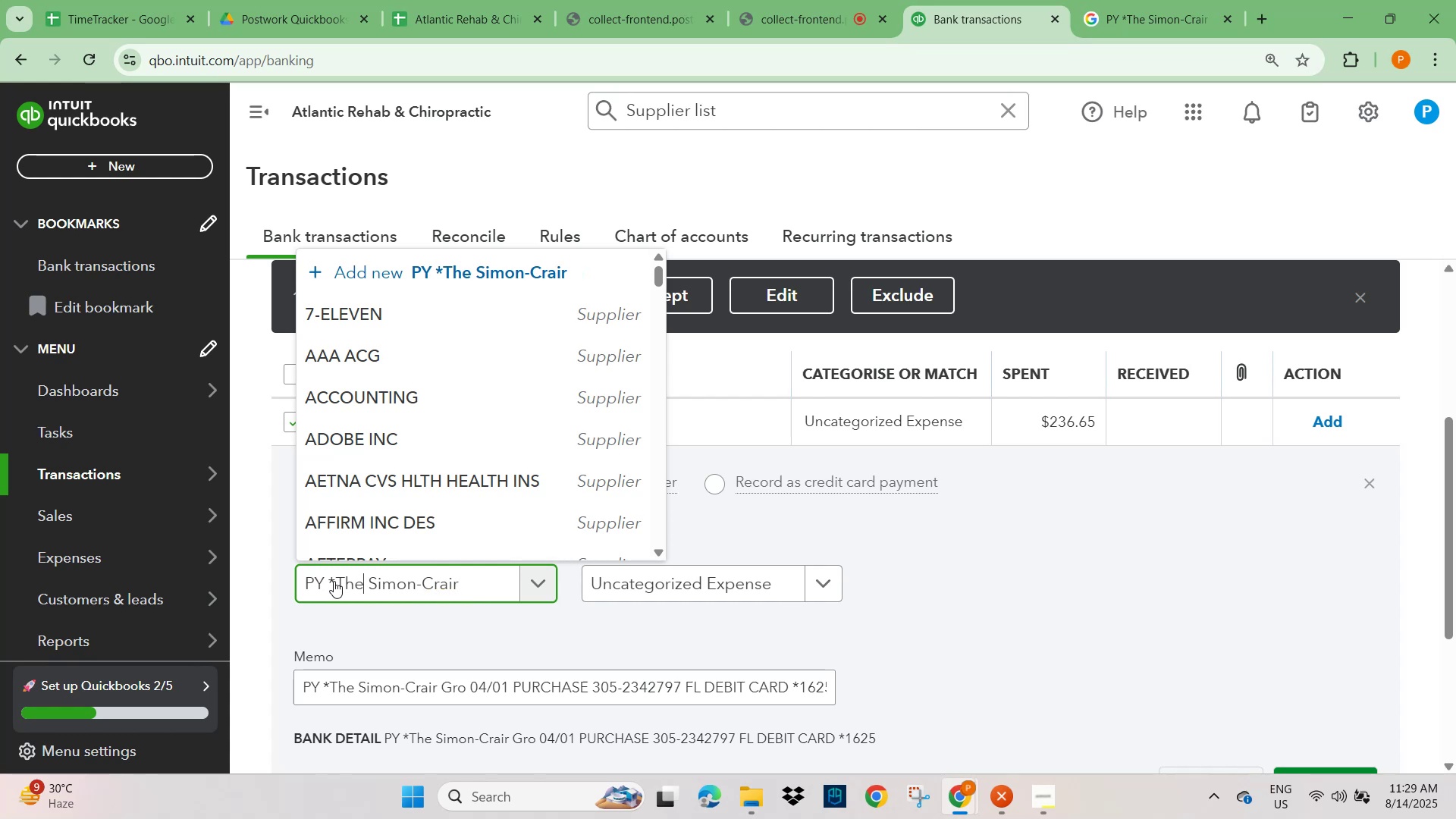 
key(ArrowLeft)
 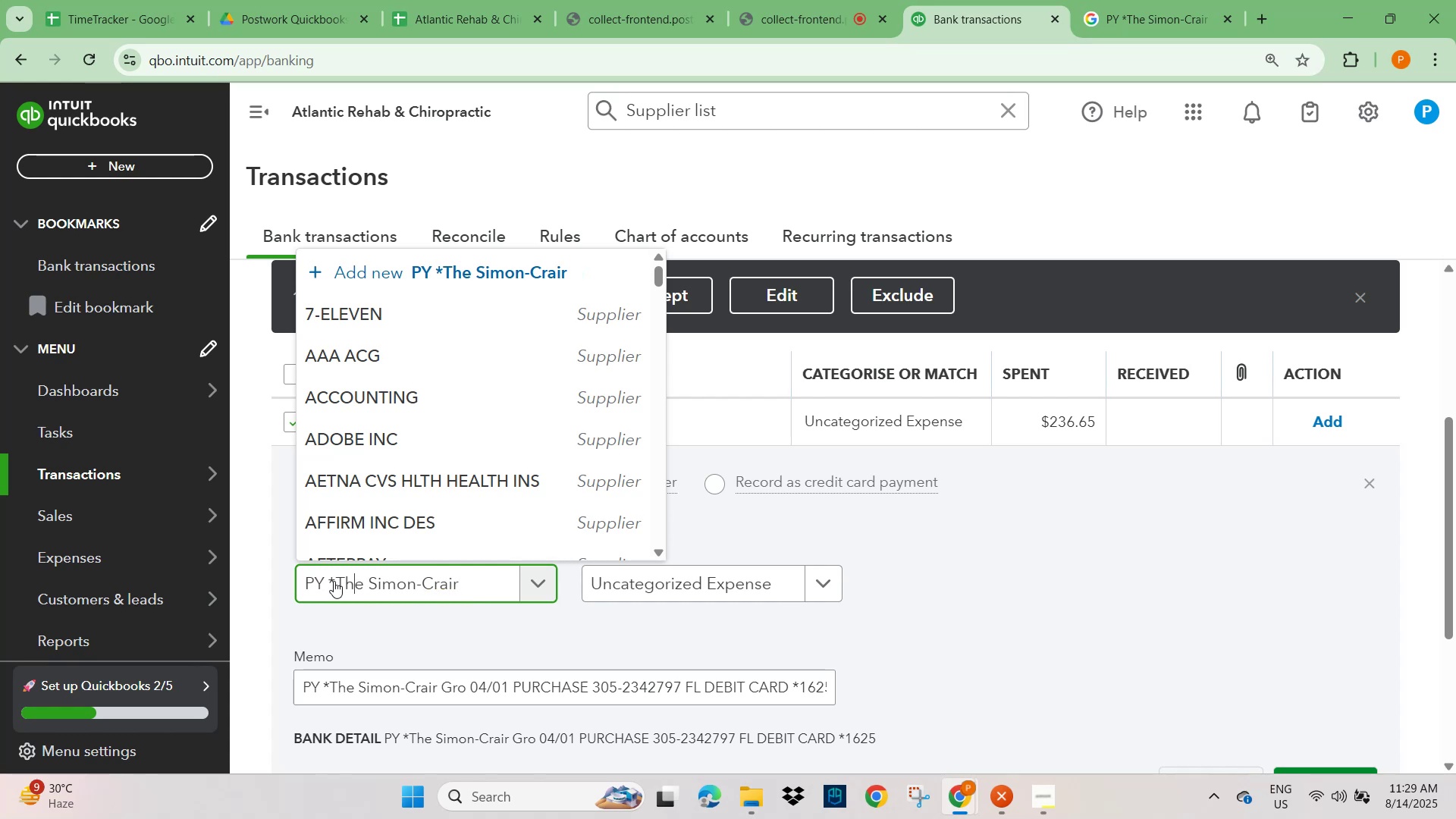 
key(ArrowLeft)
 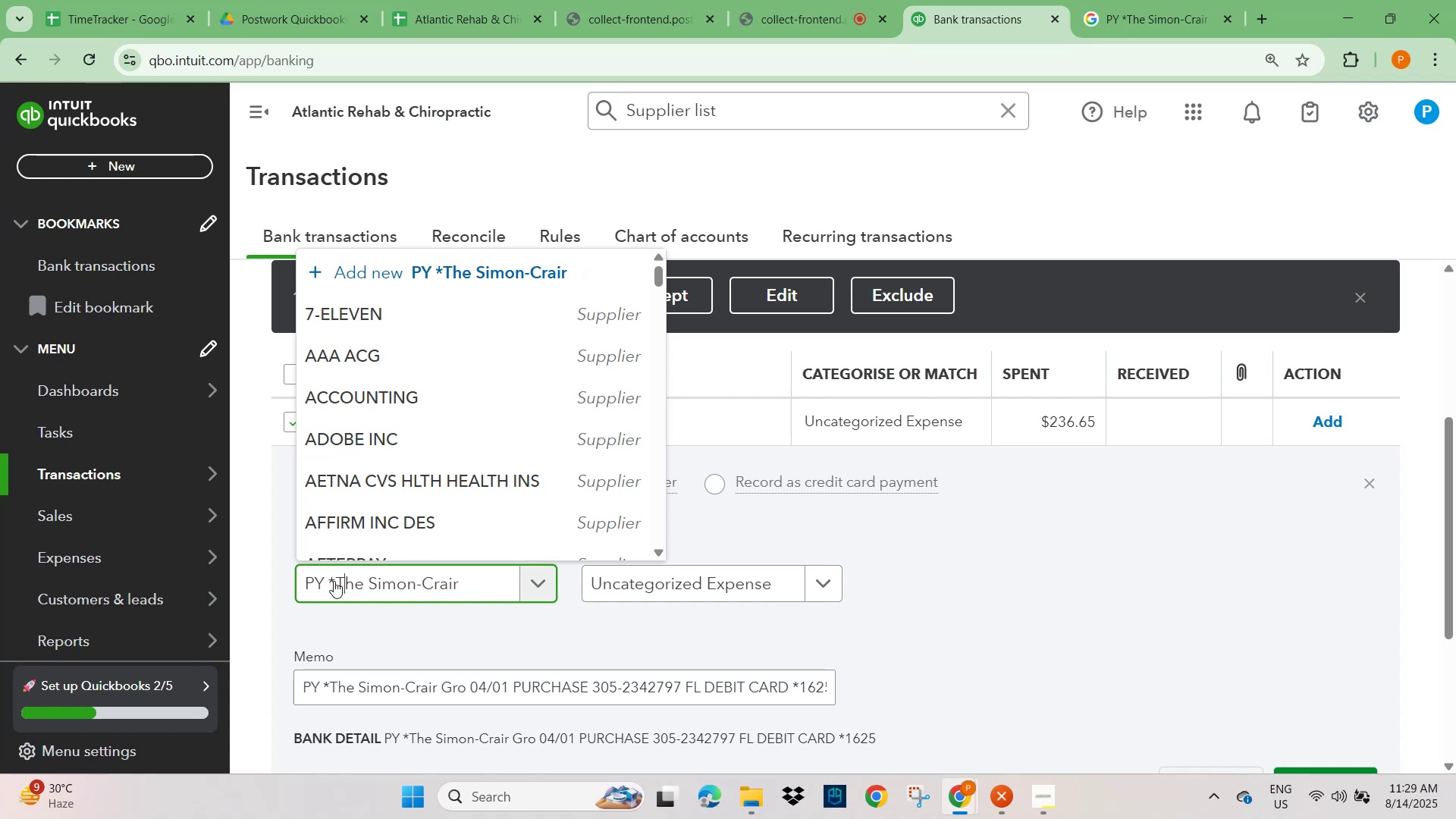 
key(ArrowLeft)
 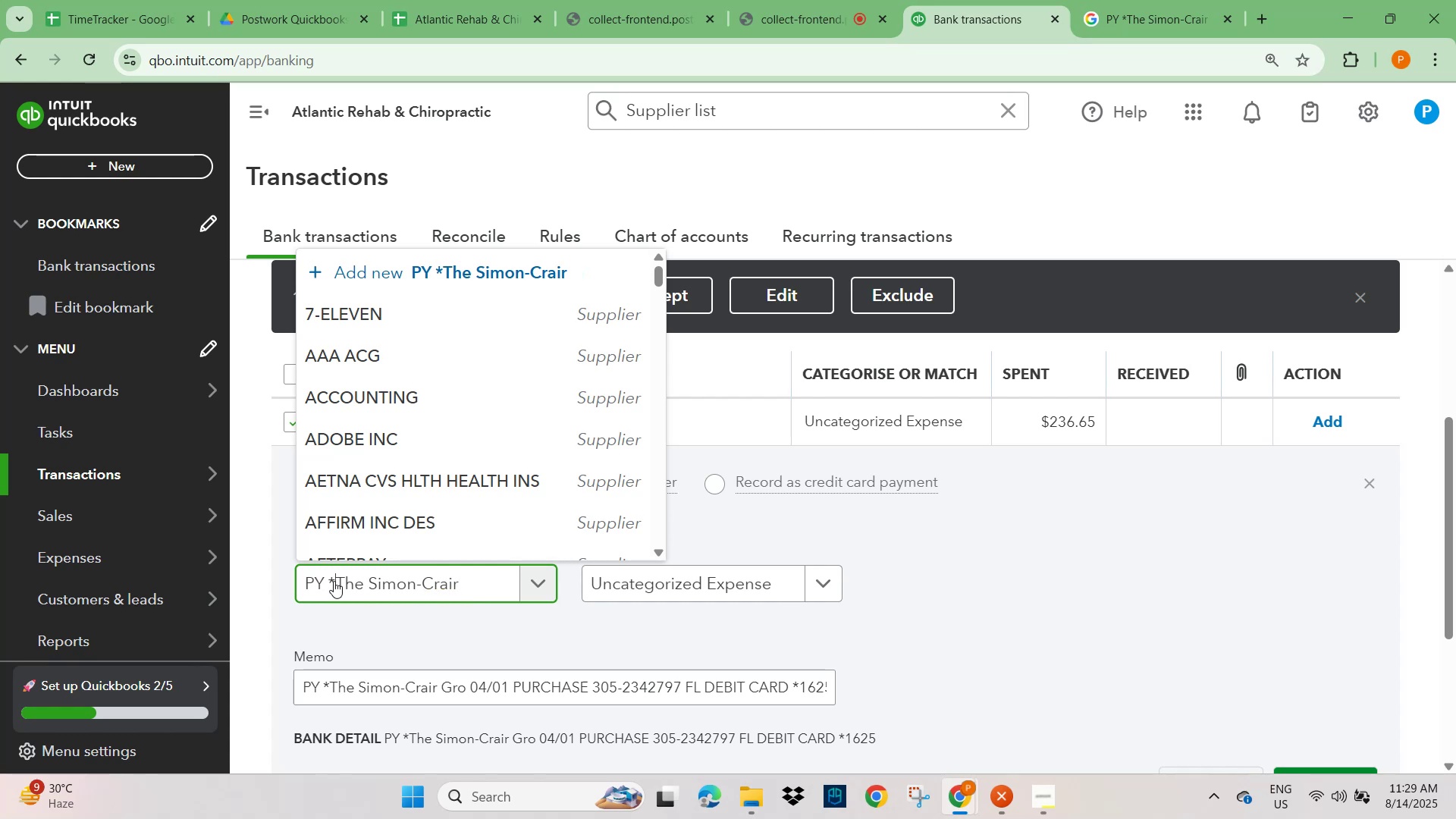 
hold_key(key=ShiftLeft, duration=0.92)
 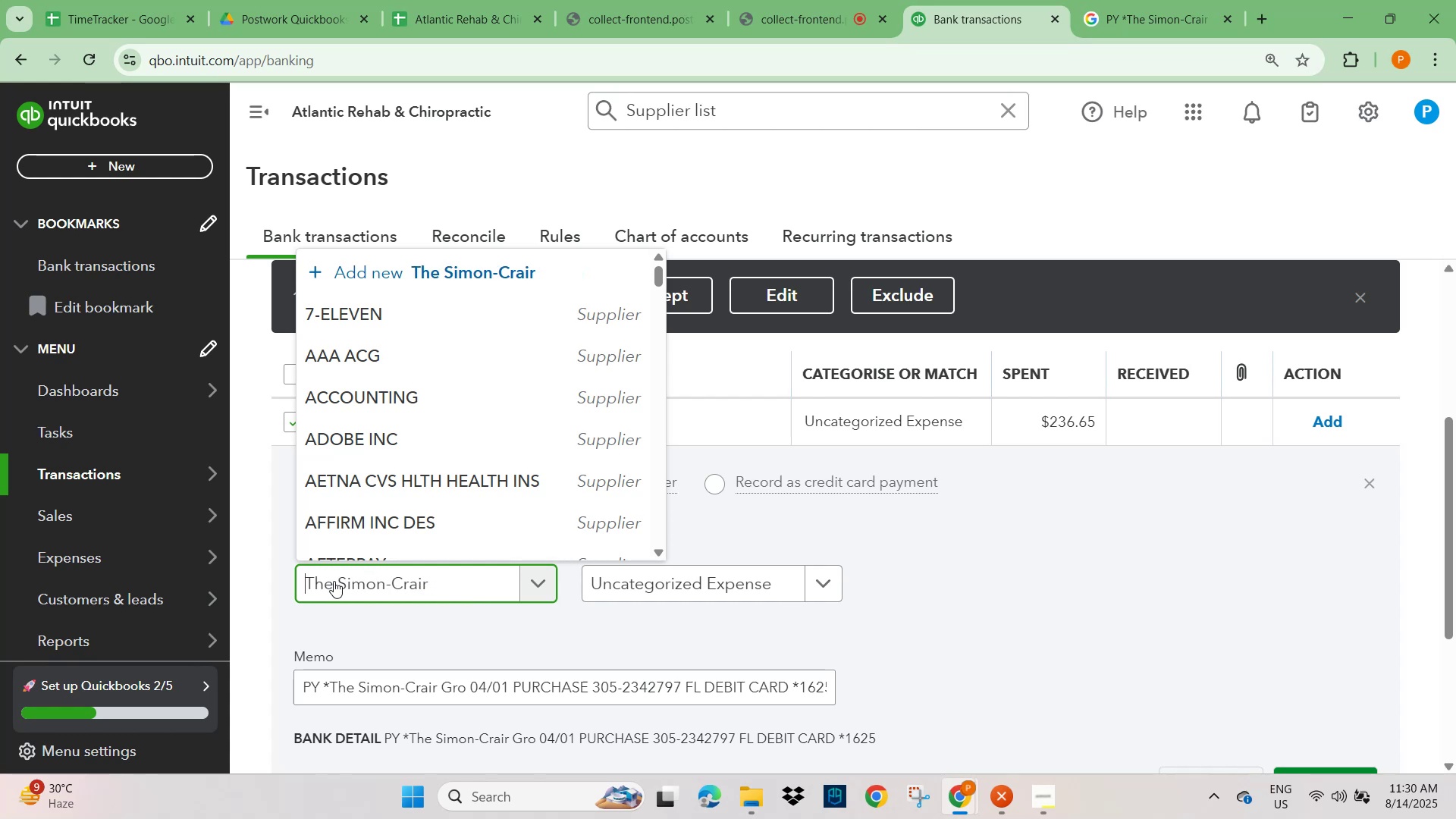 
hold_key(key=ArrowLeft, duration=0.71)
 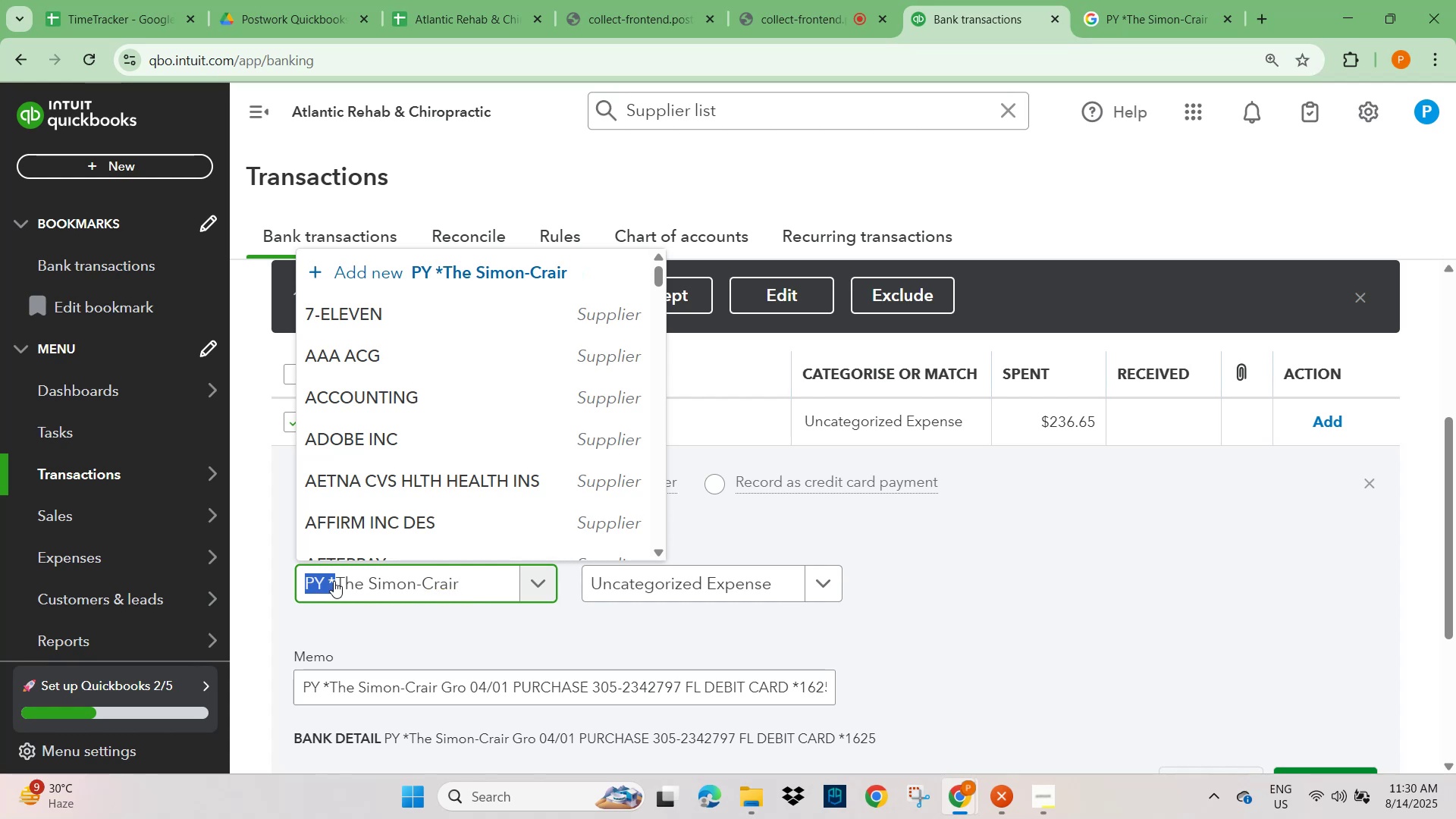 
key(Backspace)
 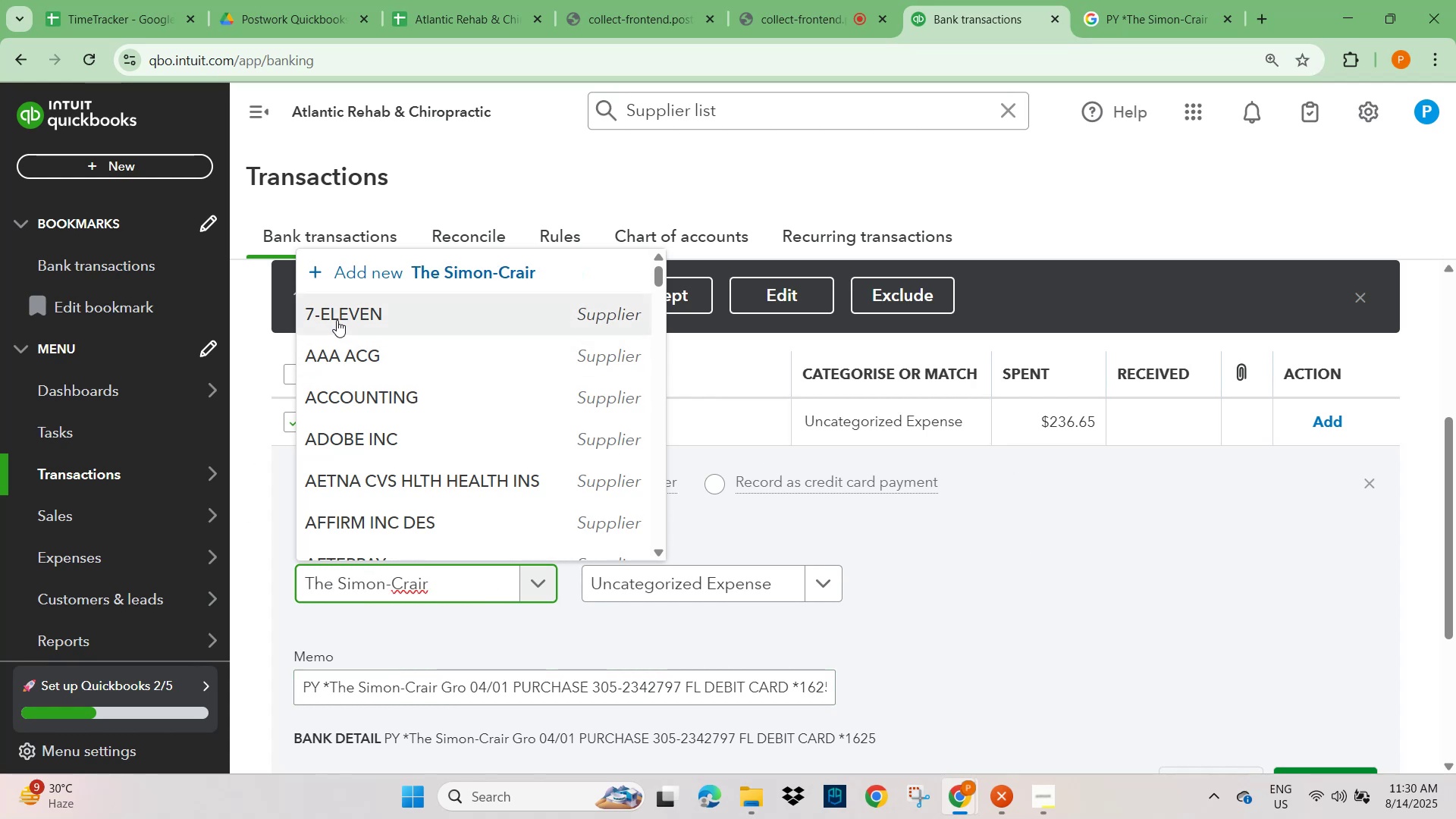 
scroll: coordinate [431, 491], scroll_direction: down, amount: 2.0
 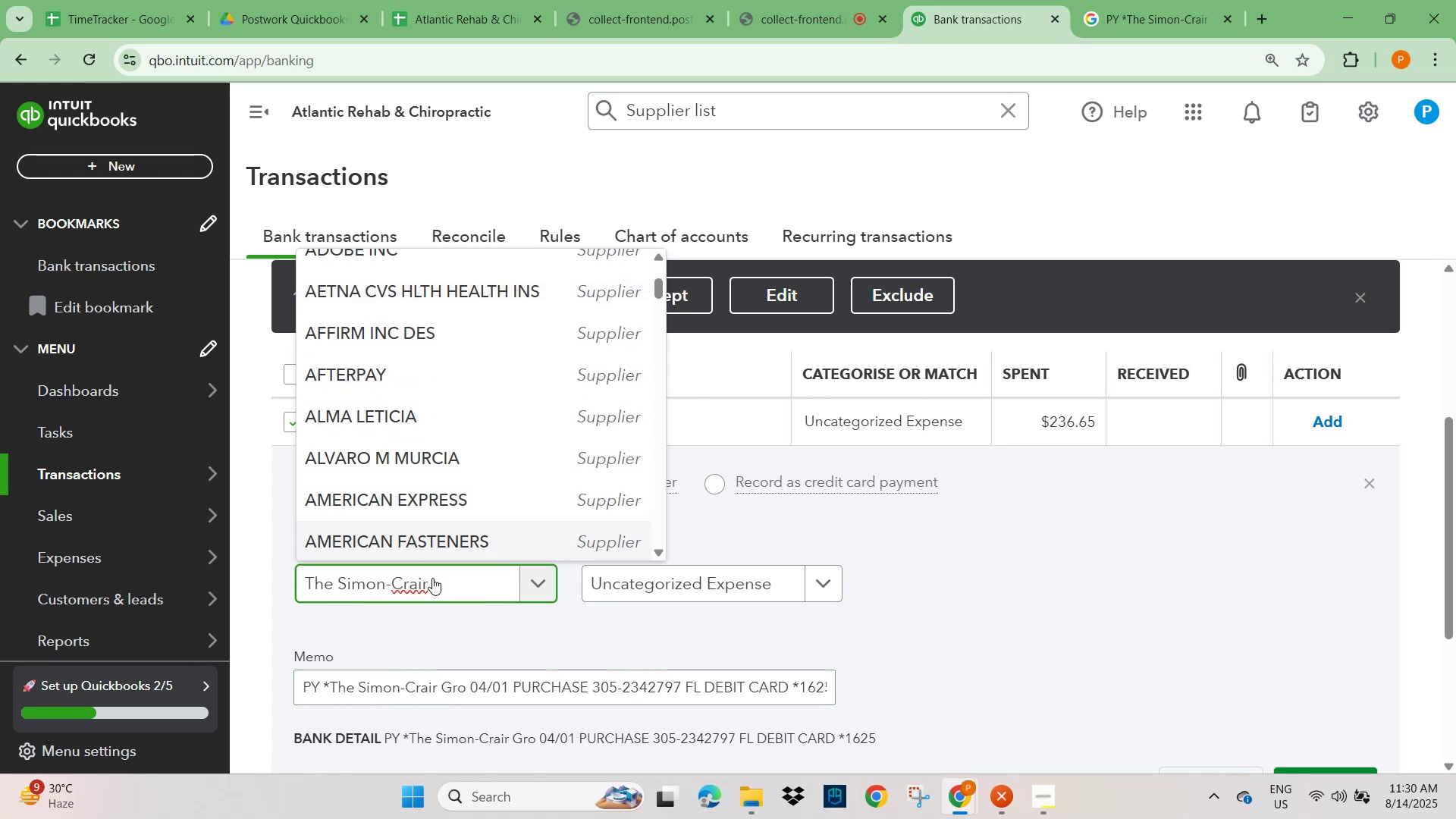 
left_click([435, 580])
 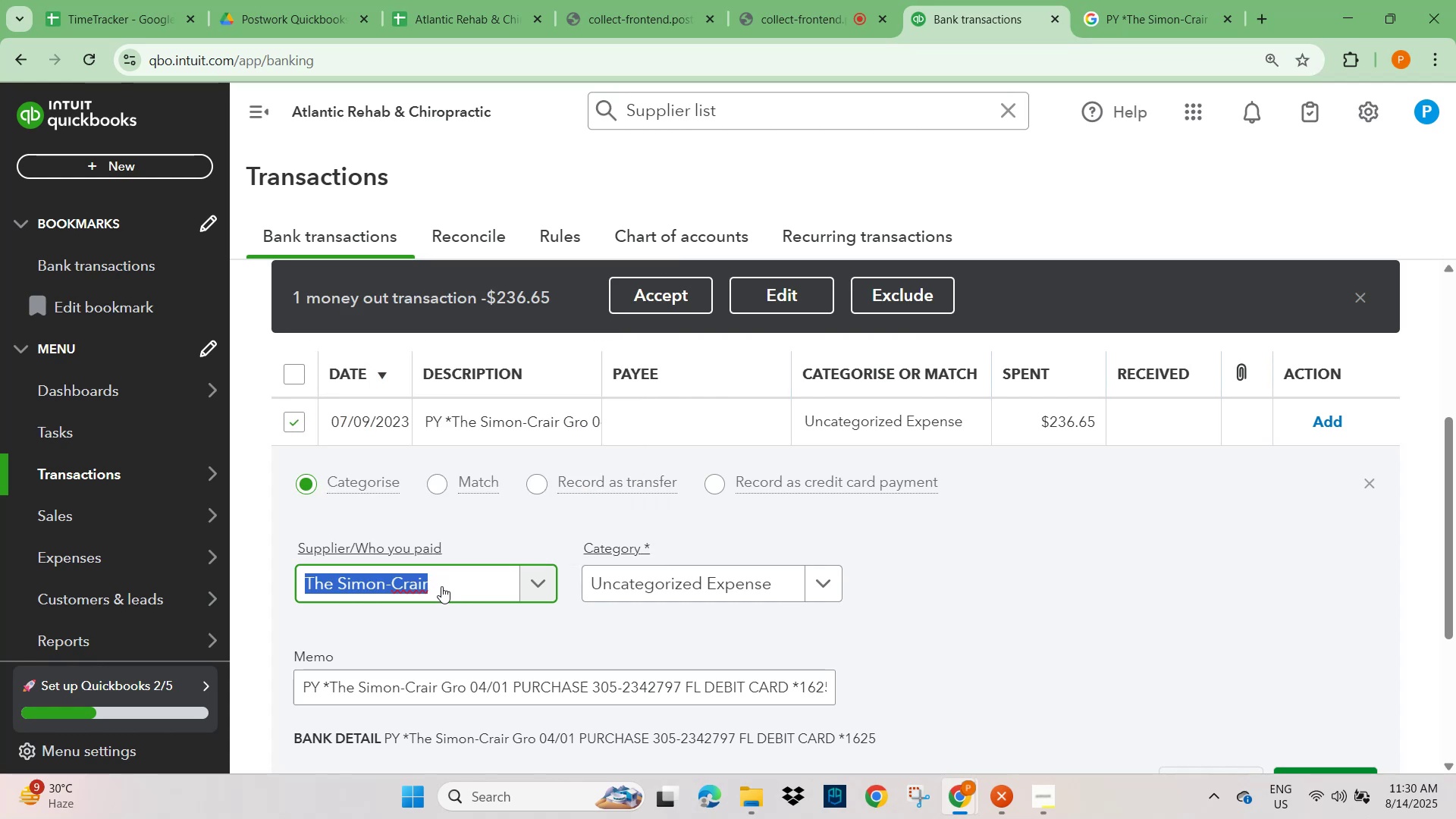 
left_click([443, 592])
 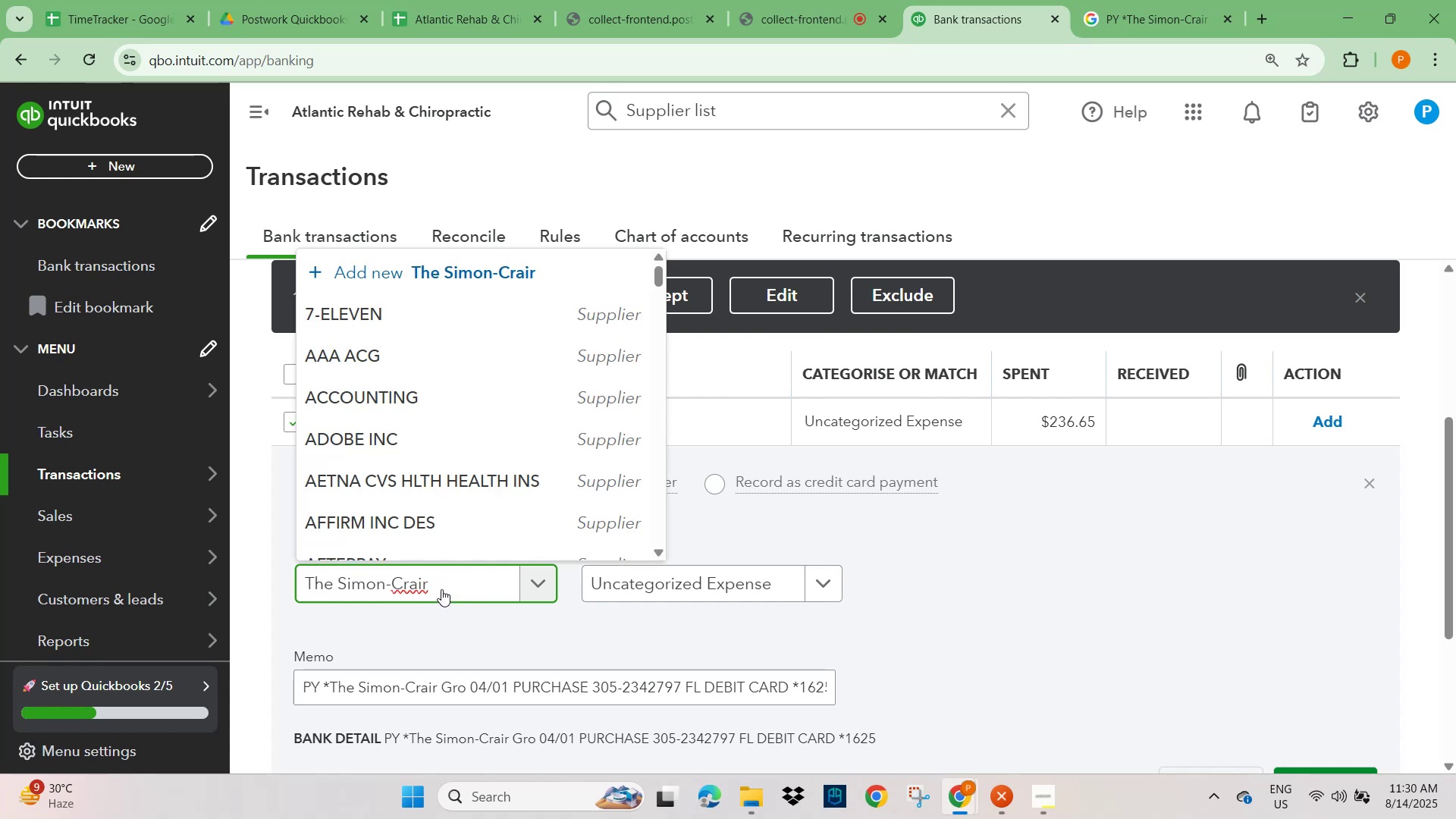 
left_click_drag(start_coordinate=[441, 584], to_coordinate=[181, 594])
 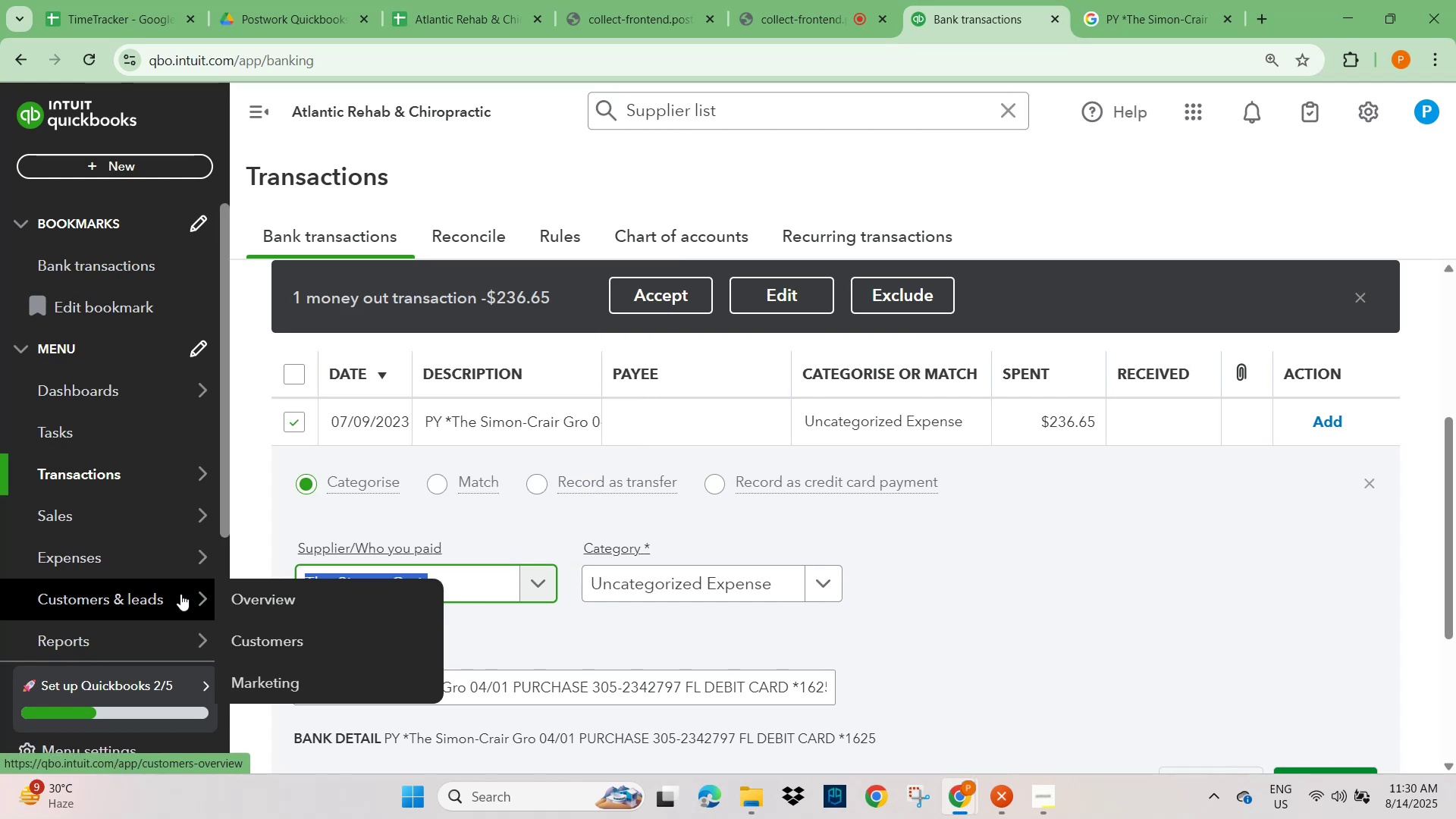 
key(Control+C)
 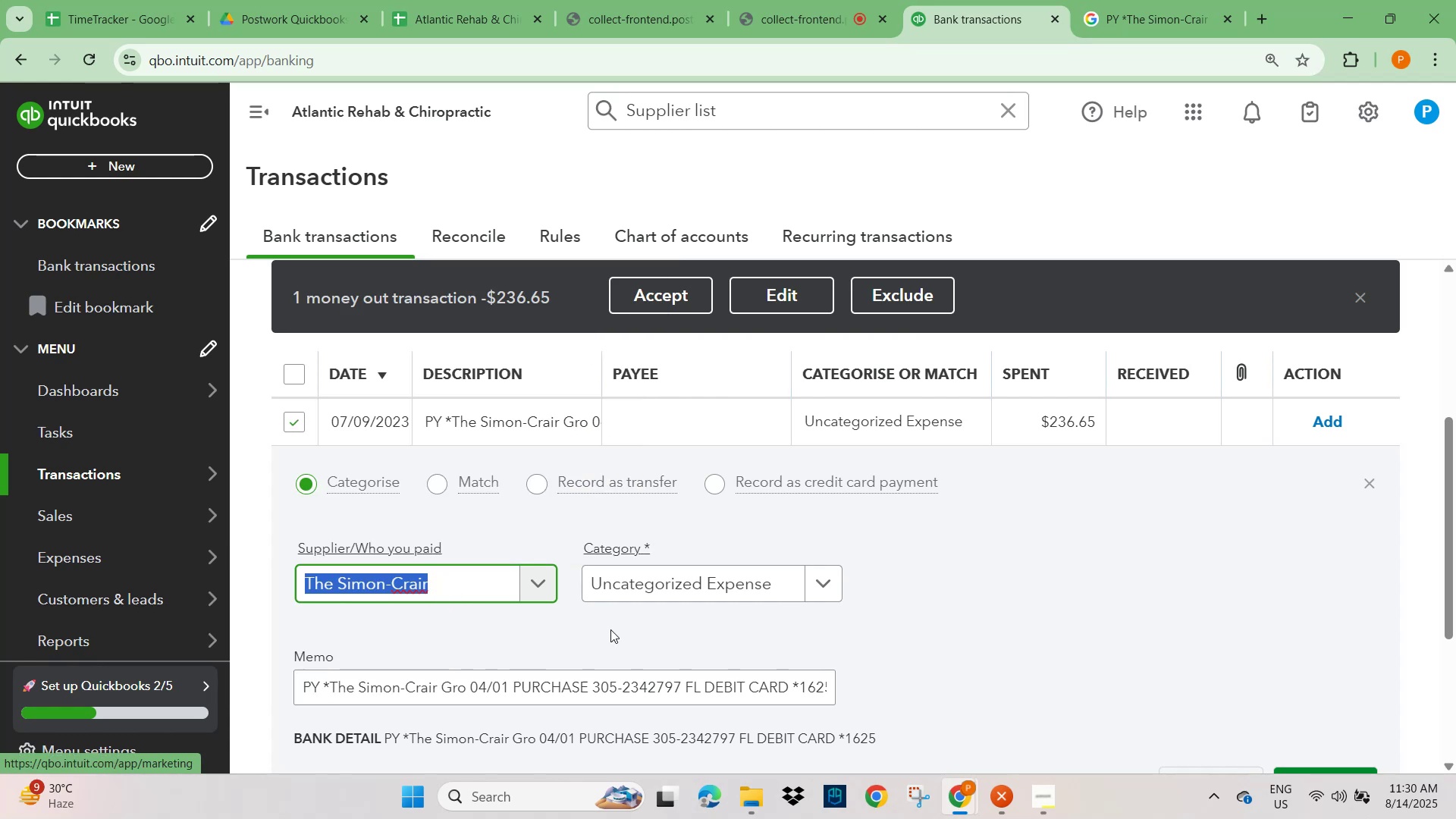 
left_click([987, 635])
 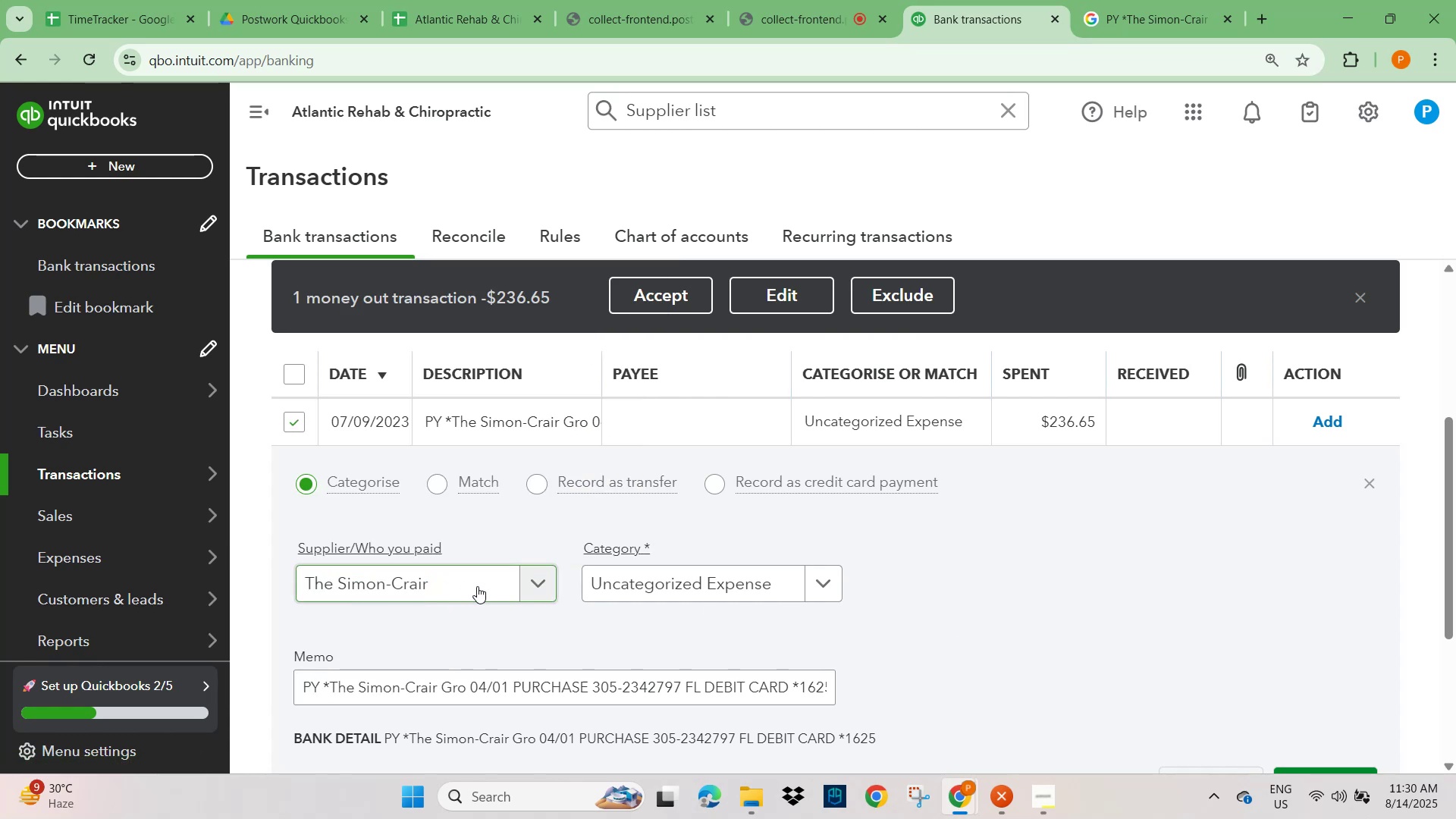 
left_click([457, 583])
 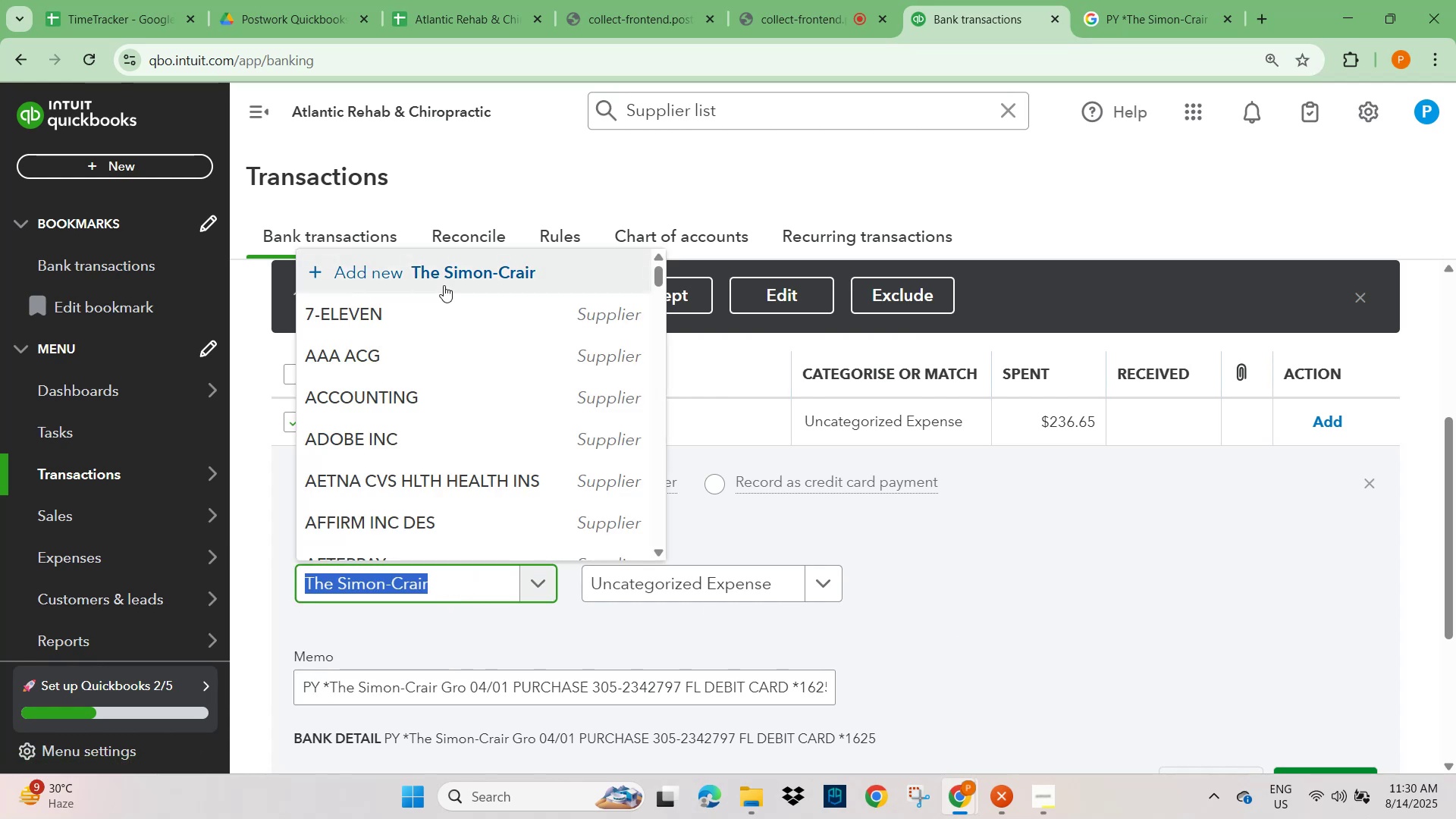 
left_click([460, 268])
 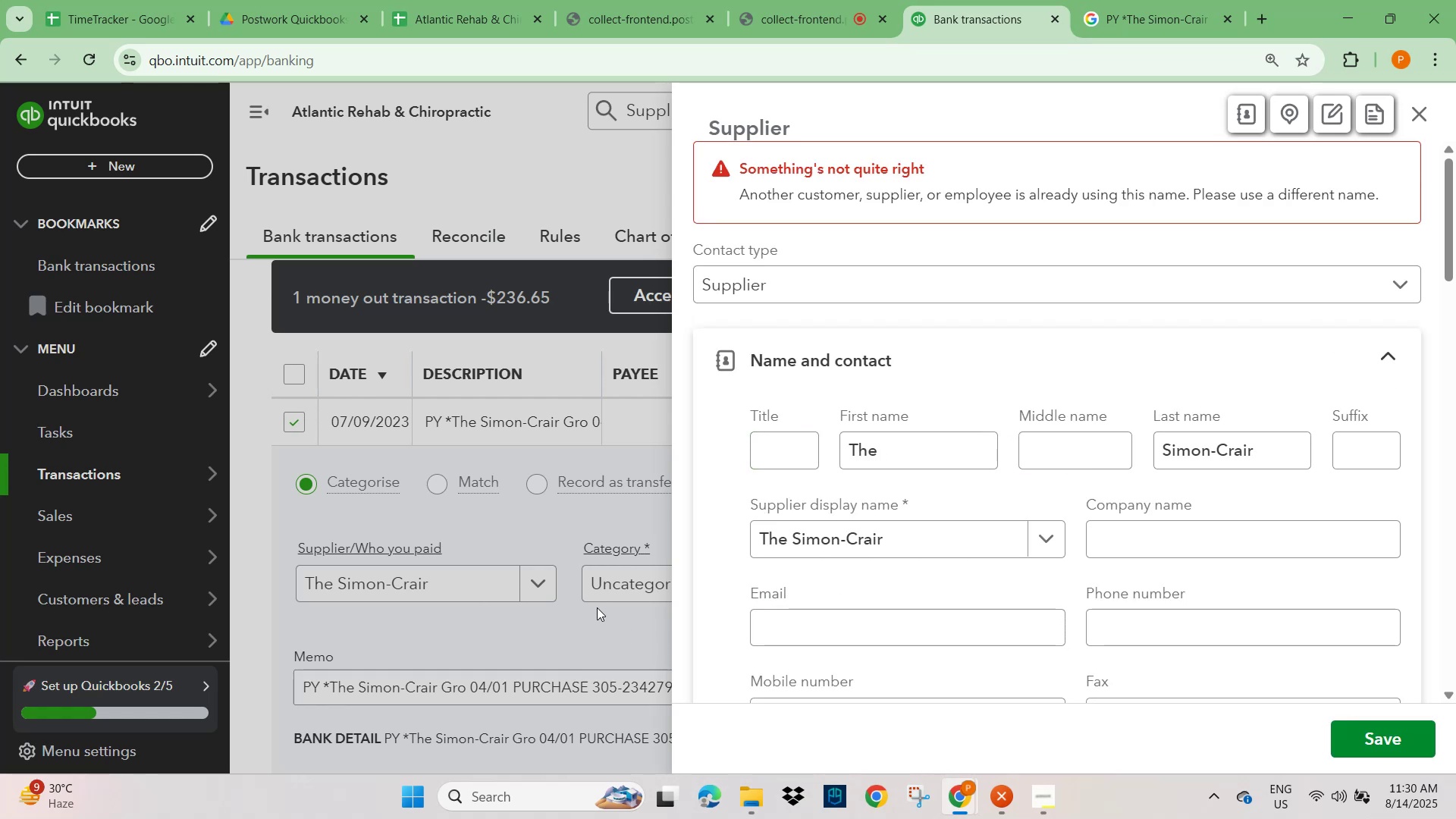 
wait(12.31)
 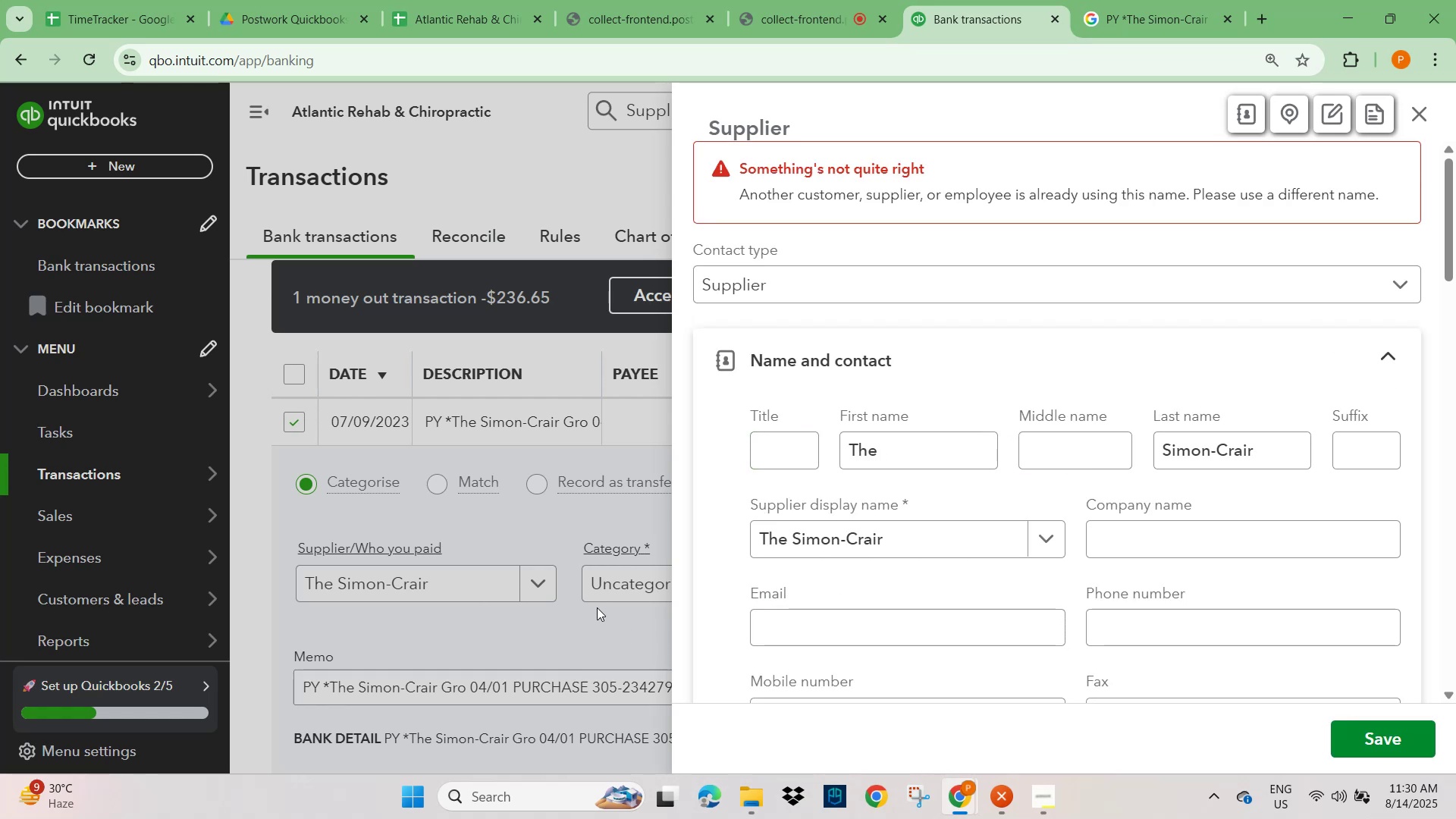 
type(THE)
 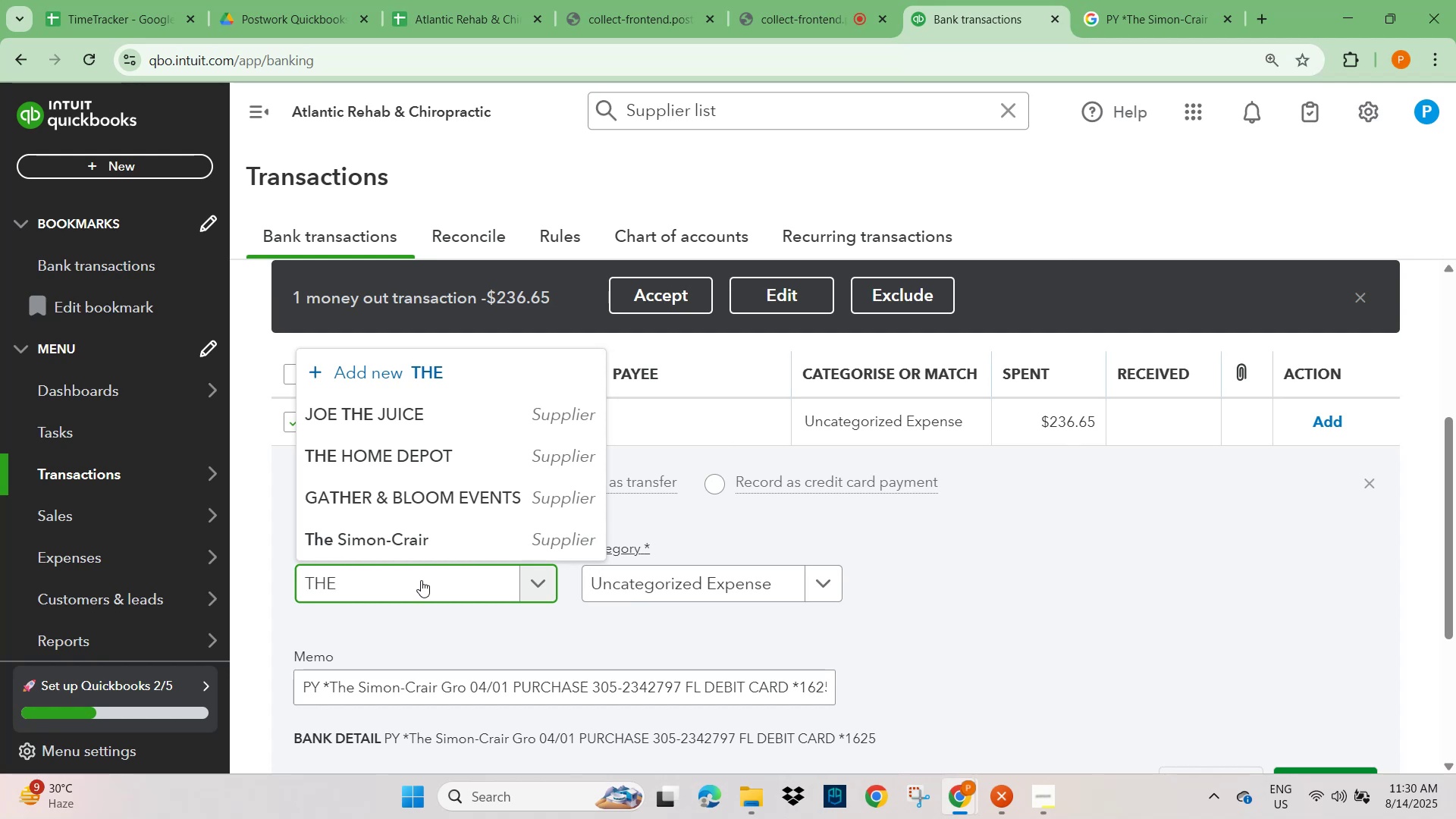 
left_click([425, 548])
 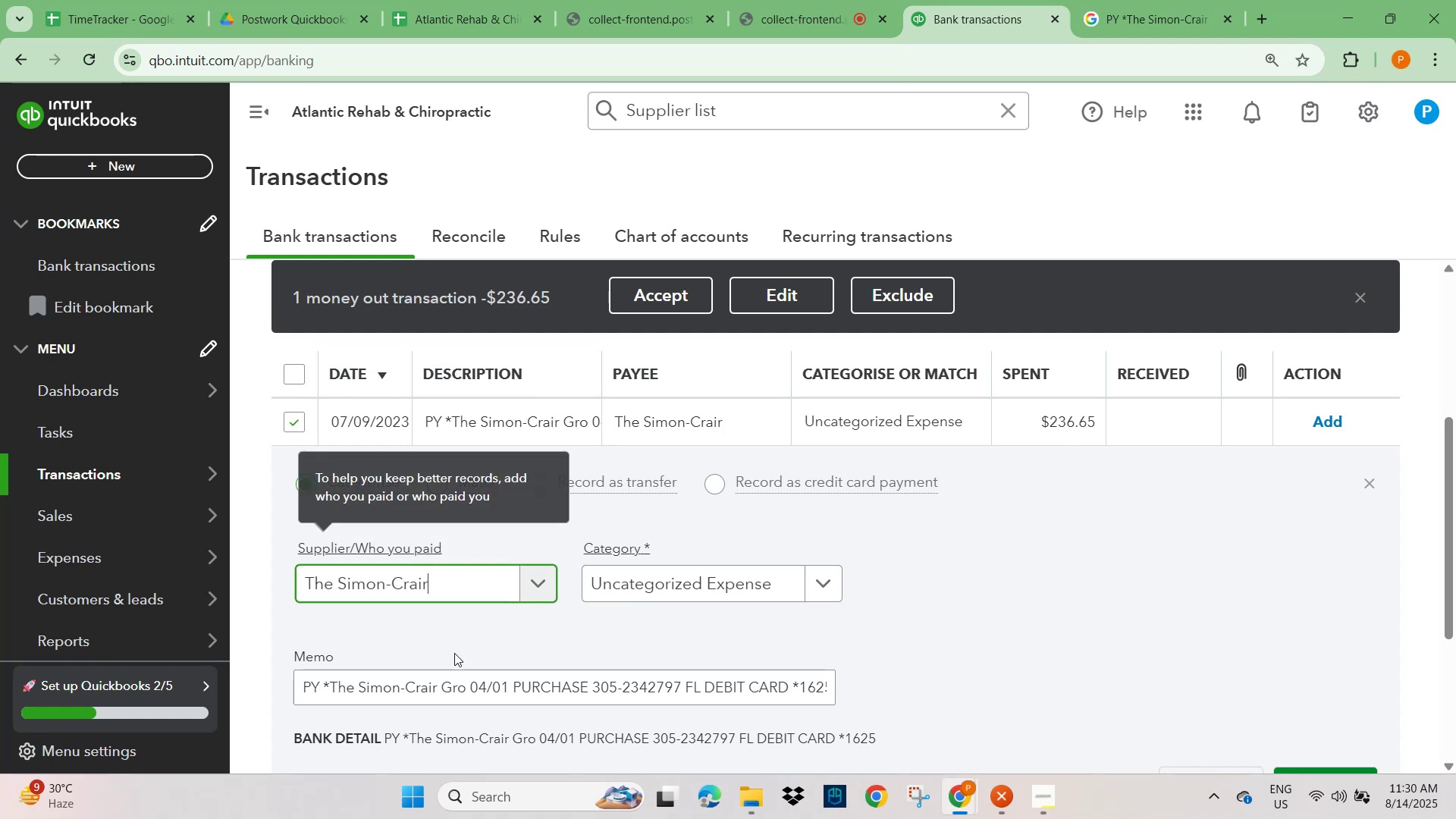 
scroll: coordinate [468, 667], scroll_direction: down, amount: 2.0
 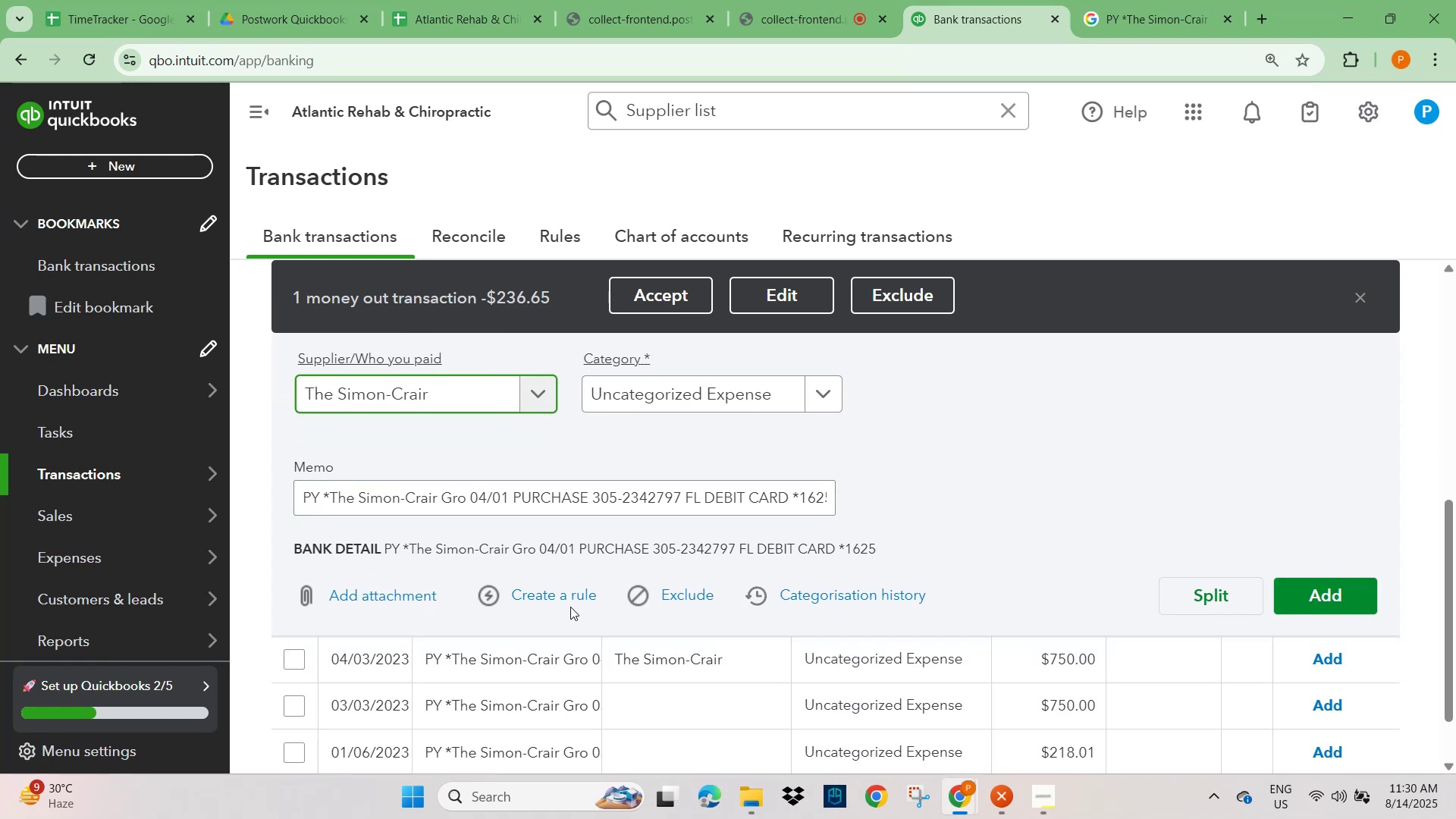 
left_click([571, 595])
 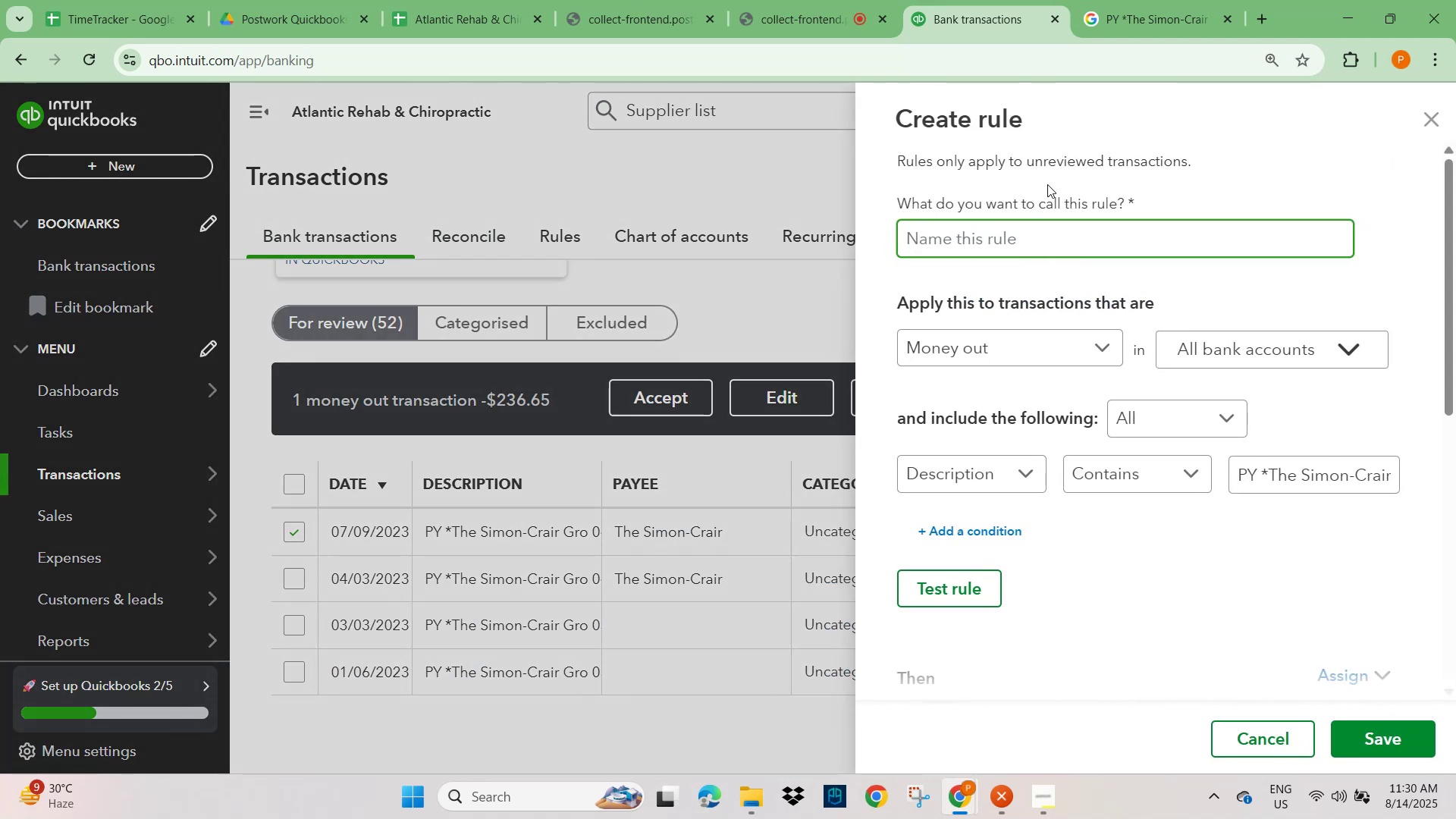 
left_click([994, 232])
 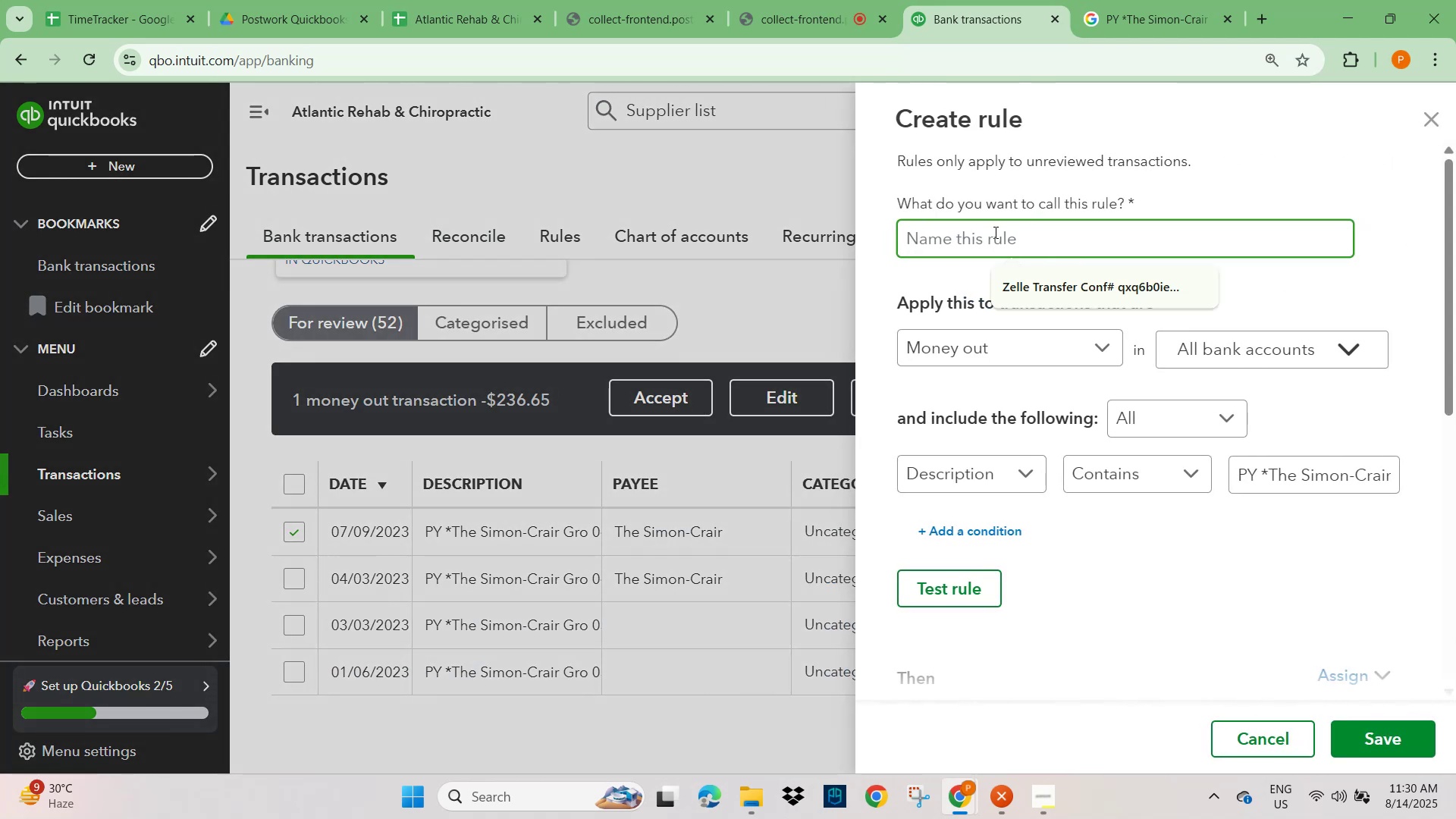 
key(Control+V)
 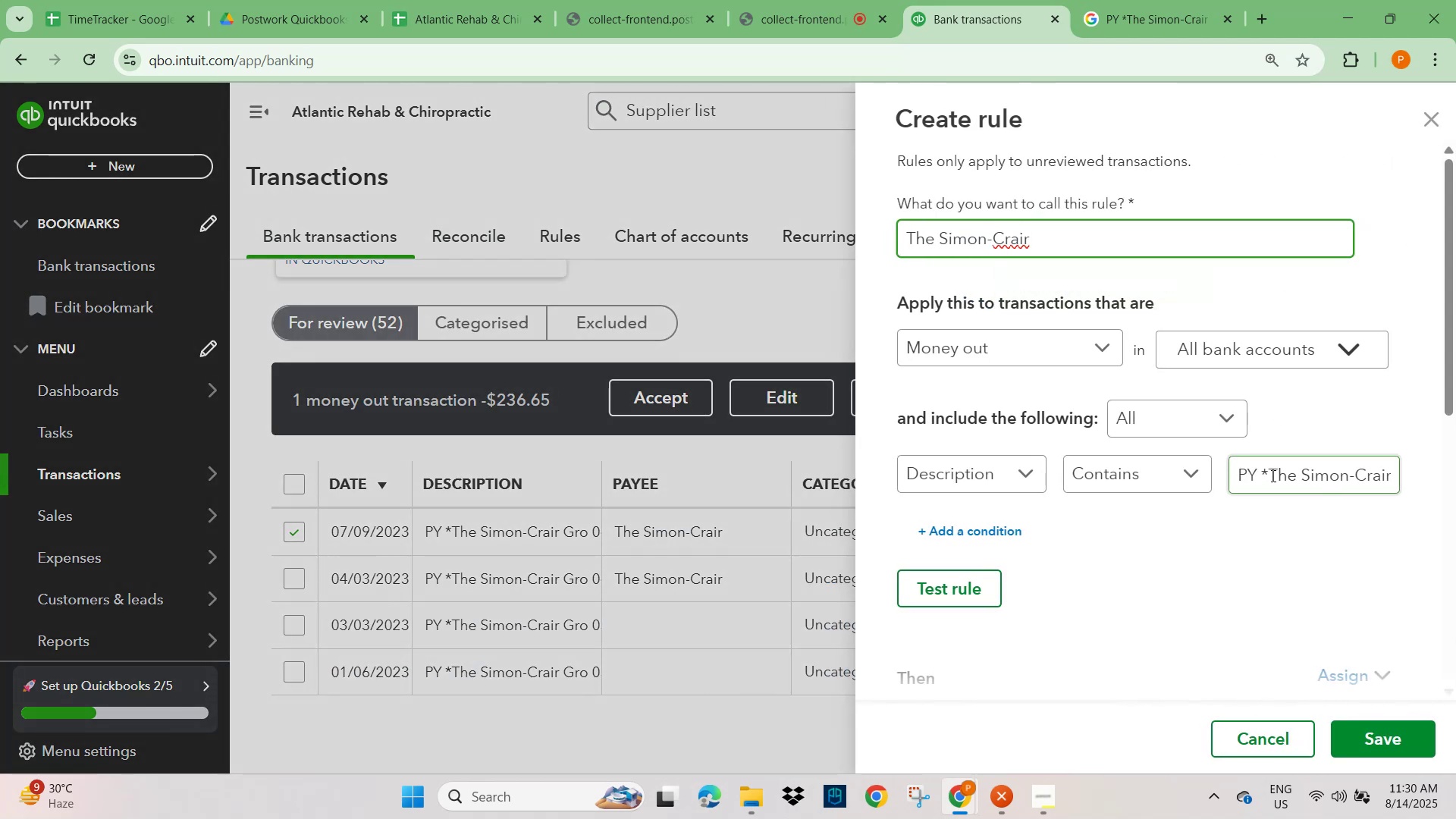 
left_click_drag(start_coordinate=[1271, 475], to_coordinate=[1117, 490])
 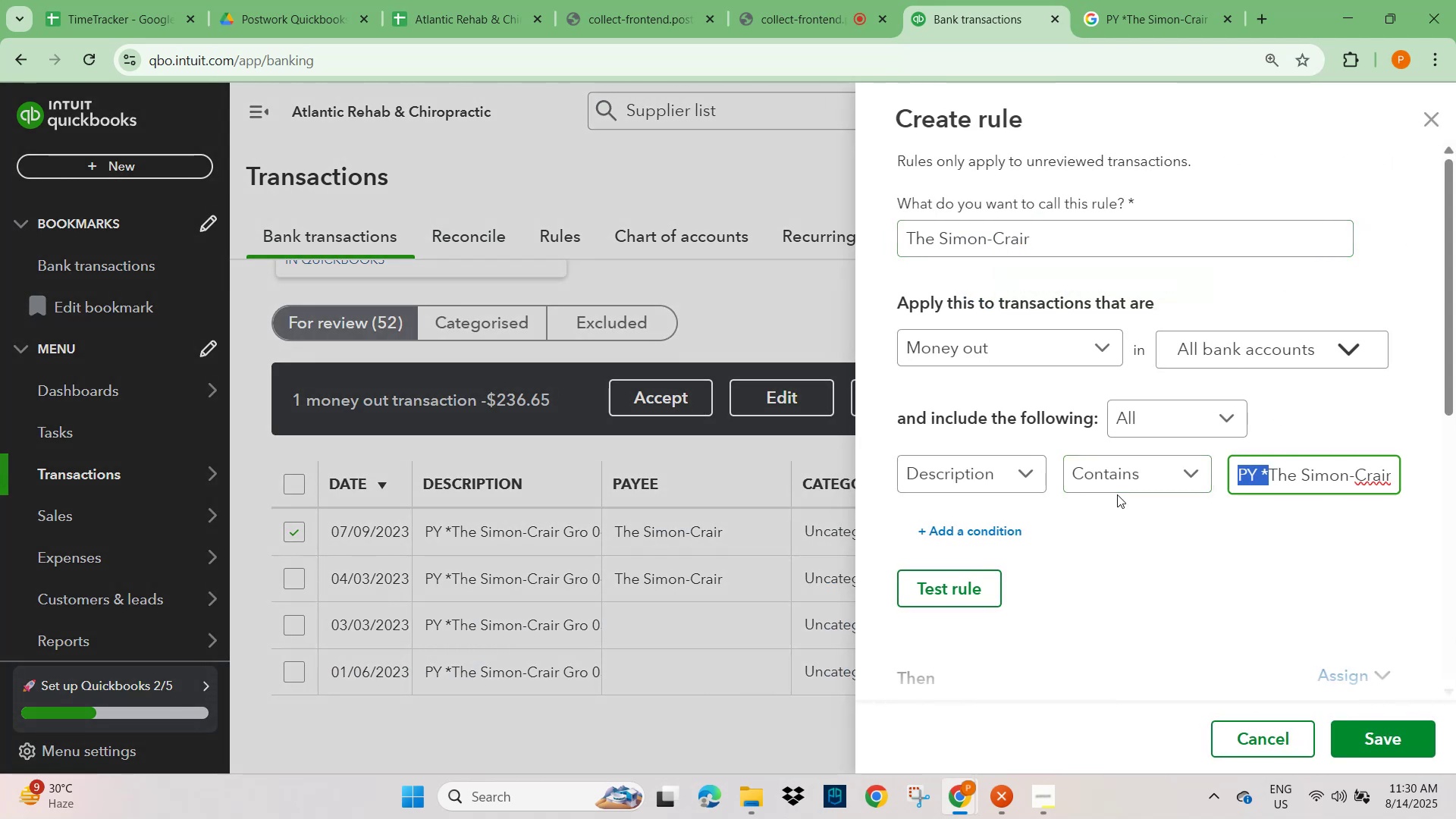 
key(Backspace)
 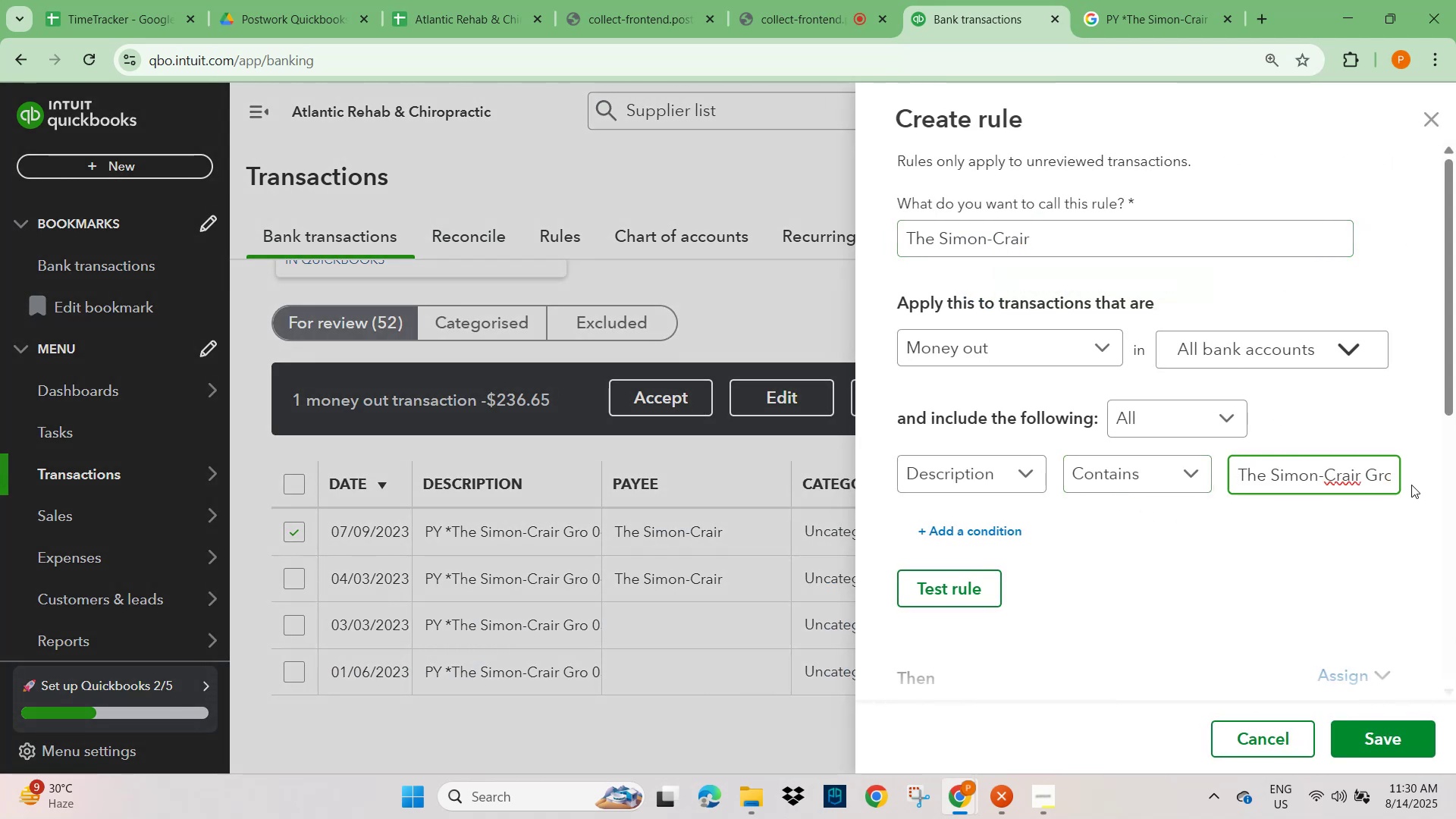 
left_click([1362, 473])
 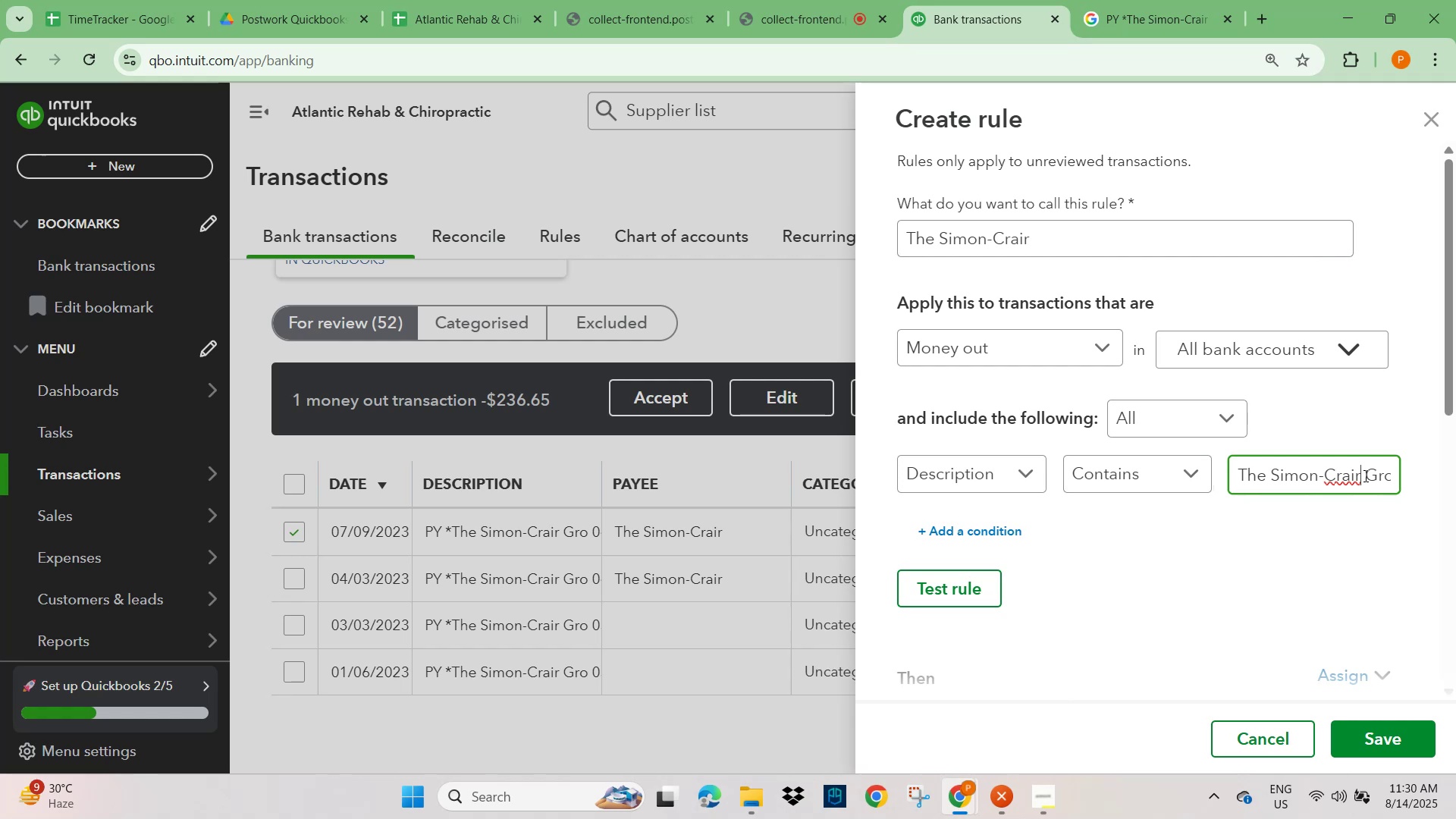 
key(ArrowRight)
 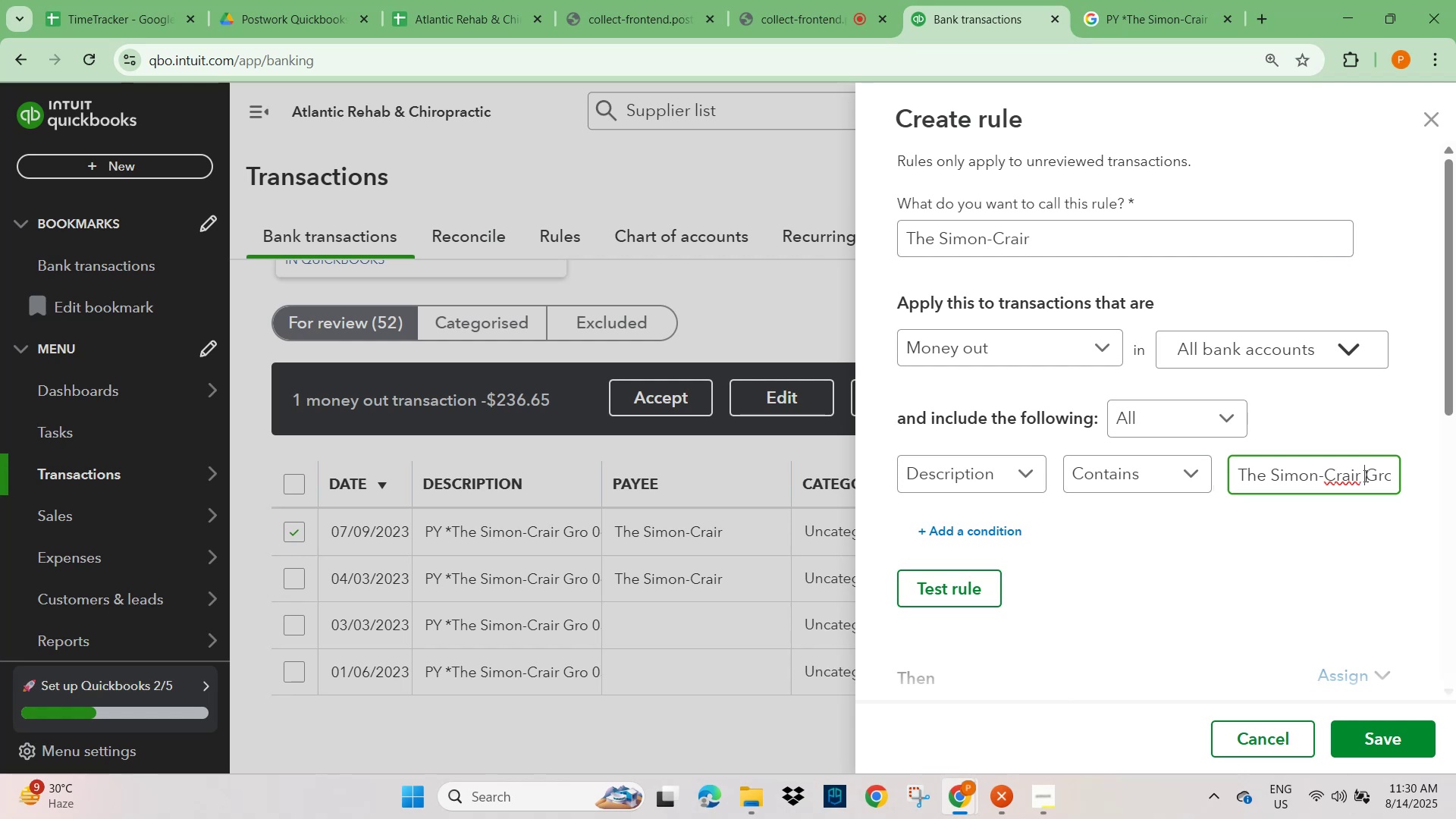 
key(ArrowRight)
 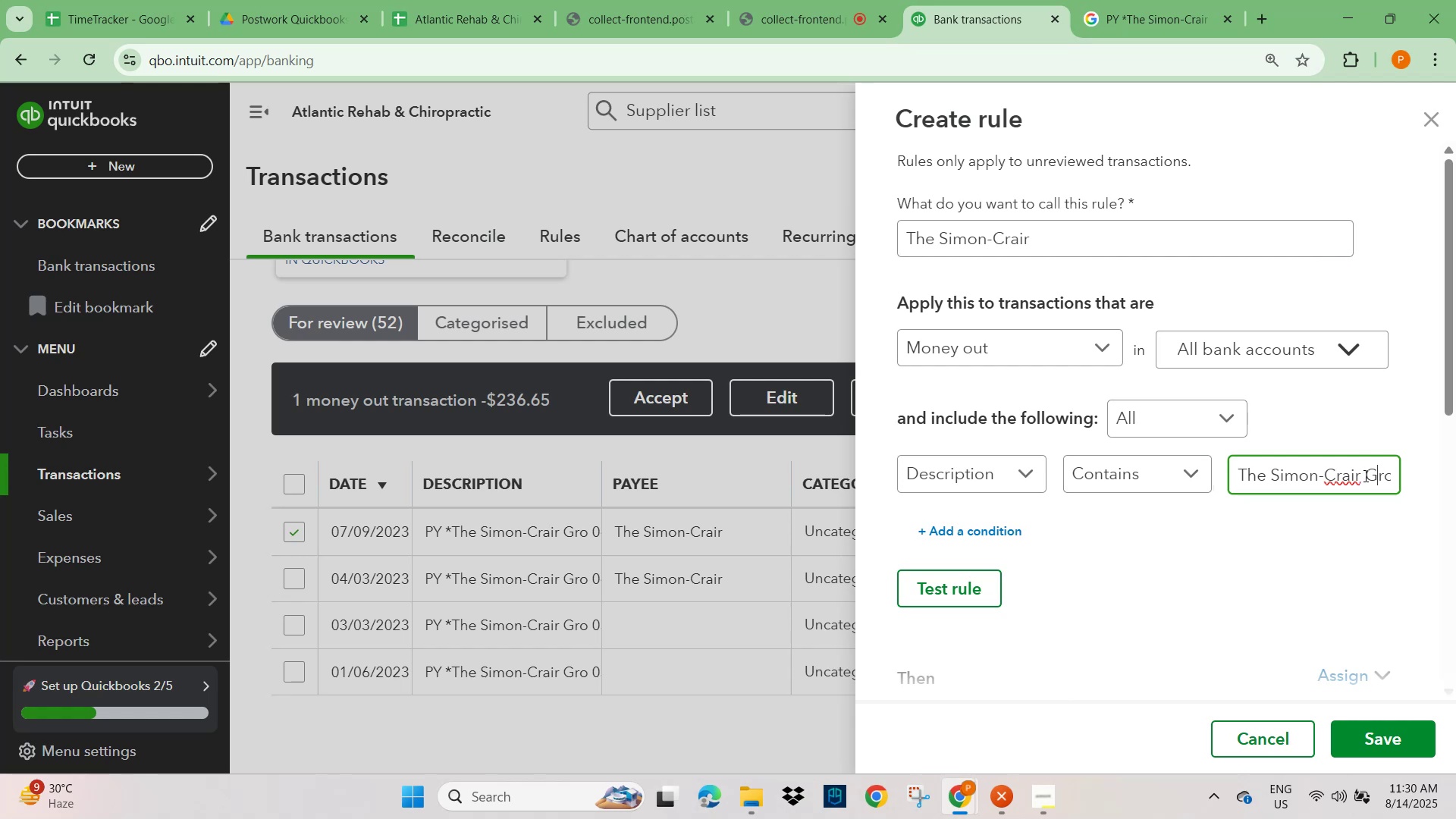 
key(ArrowRight)
 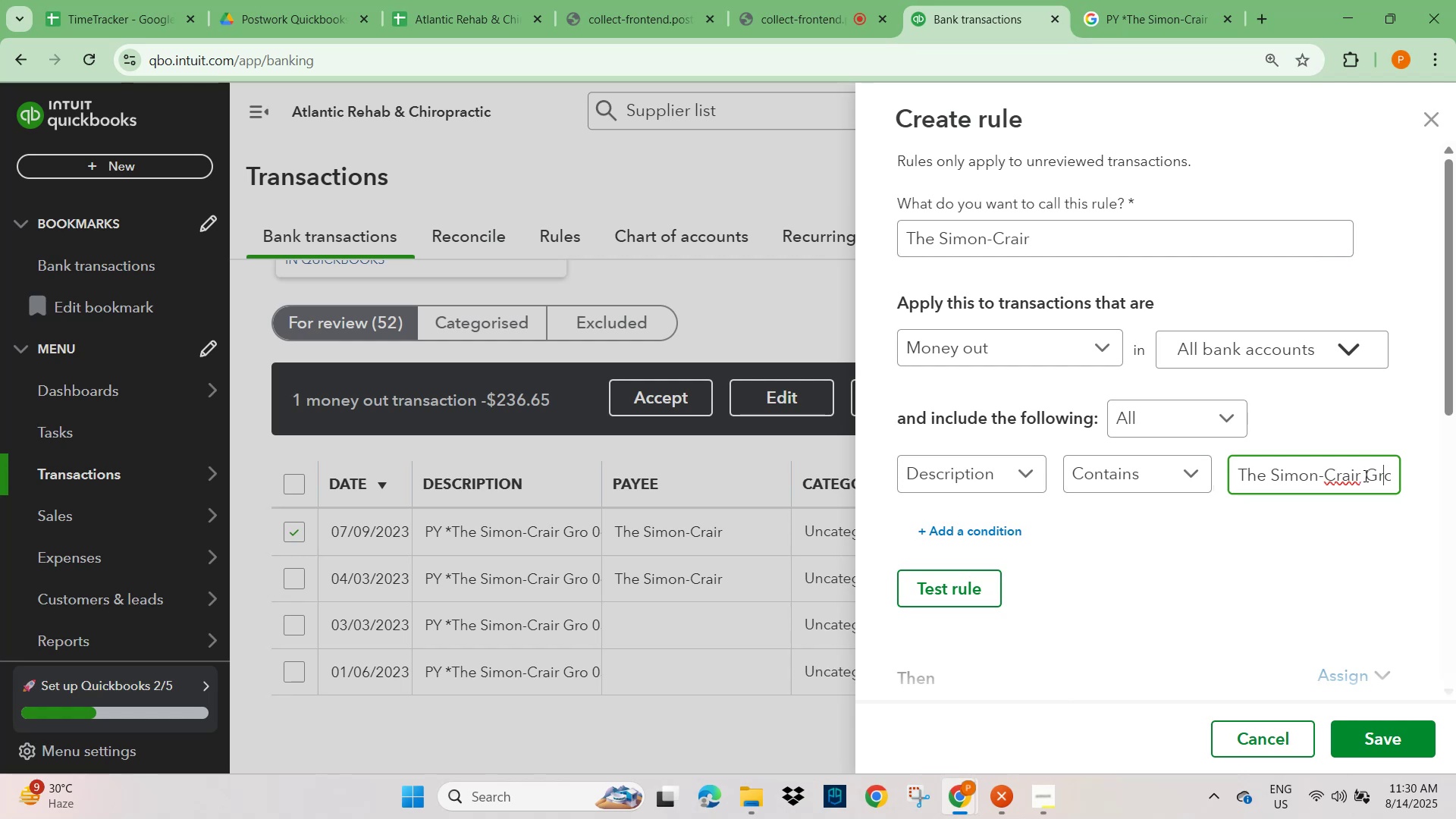 
key(ArrowRight)
 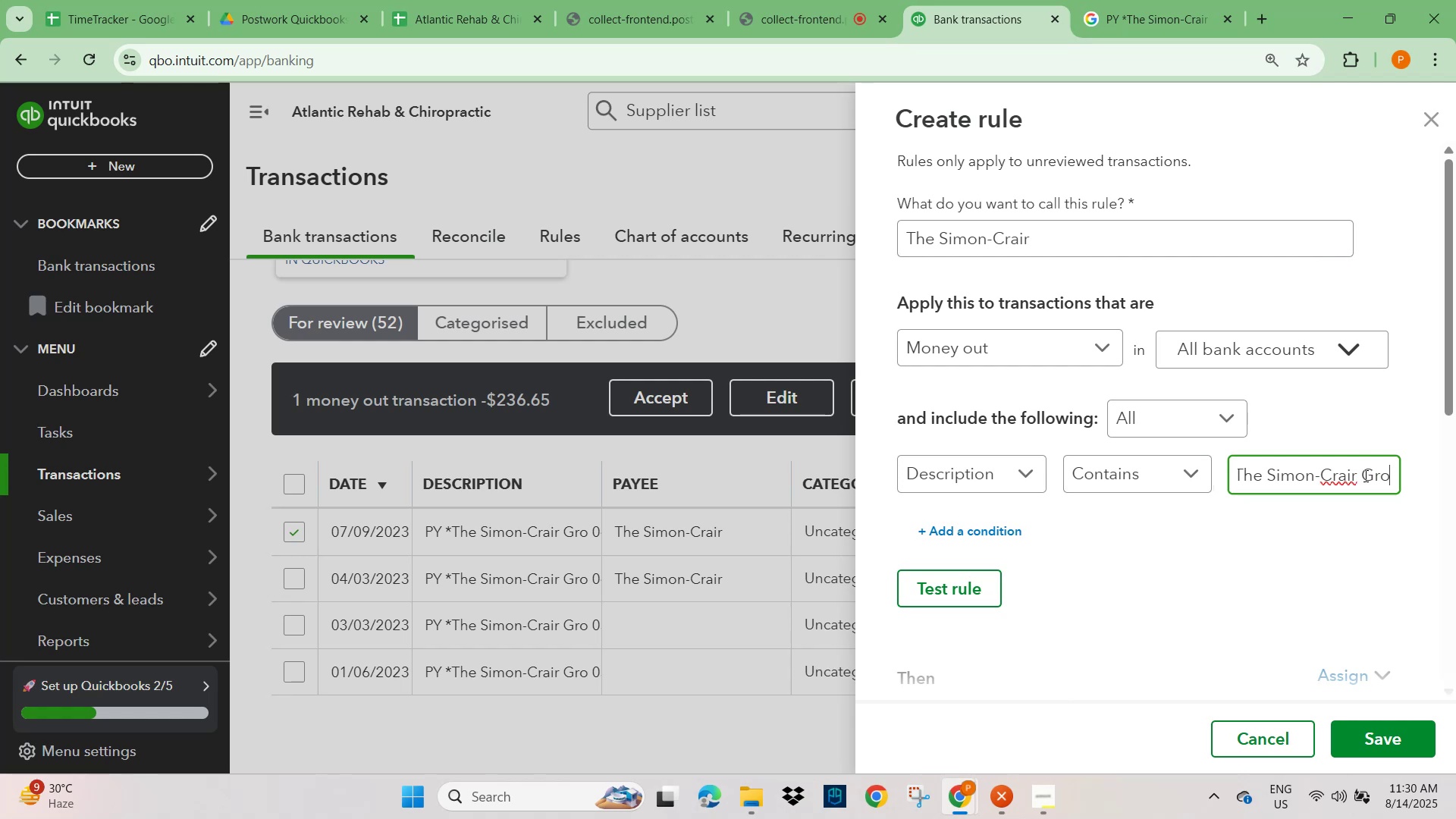 
key(ArrowRight)
 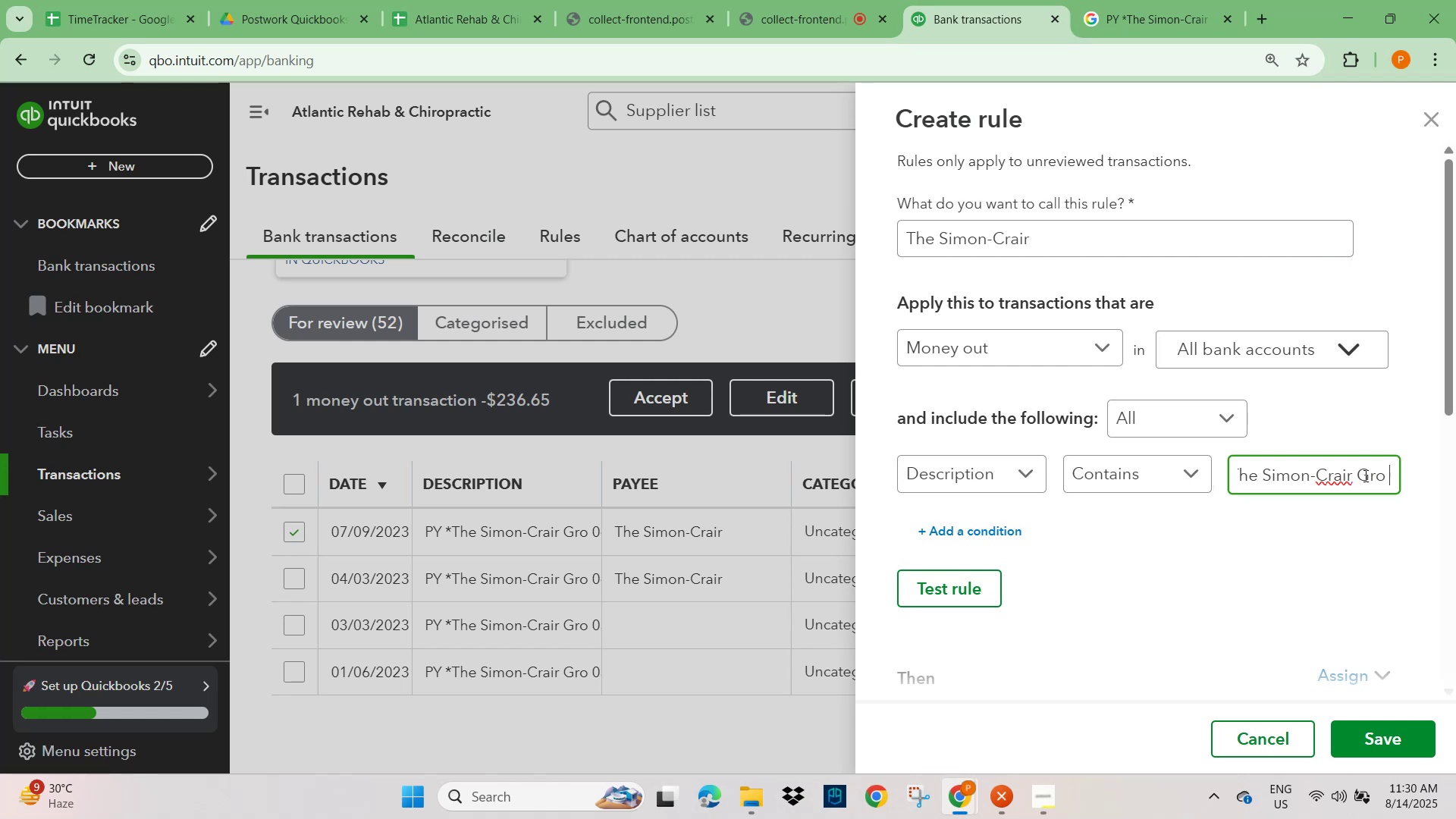 
key(ArrowRight)
 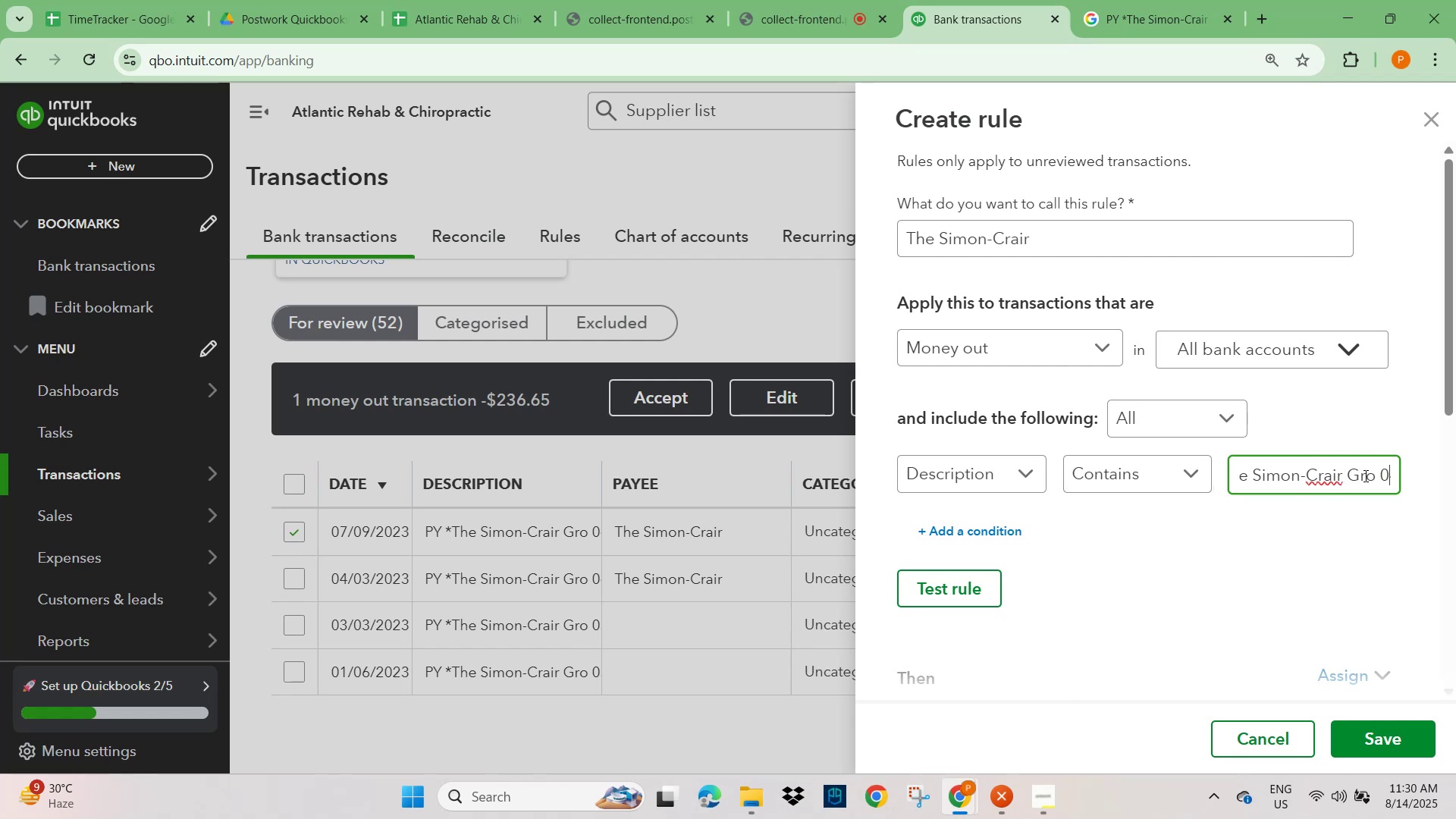 
key(ArrowLeft)
 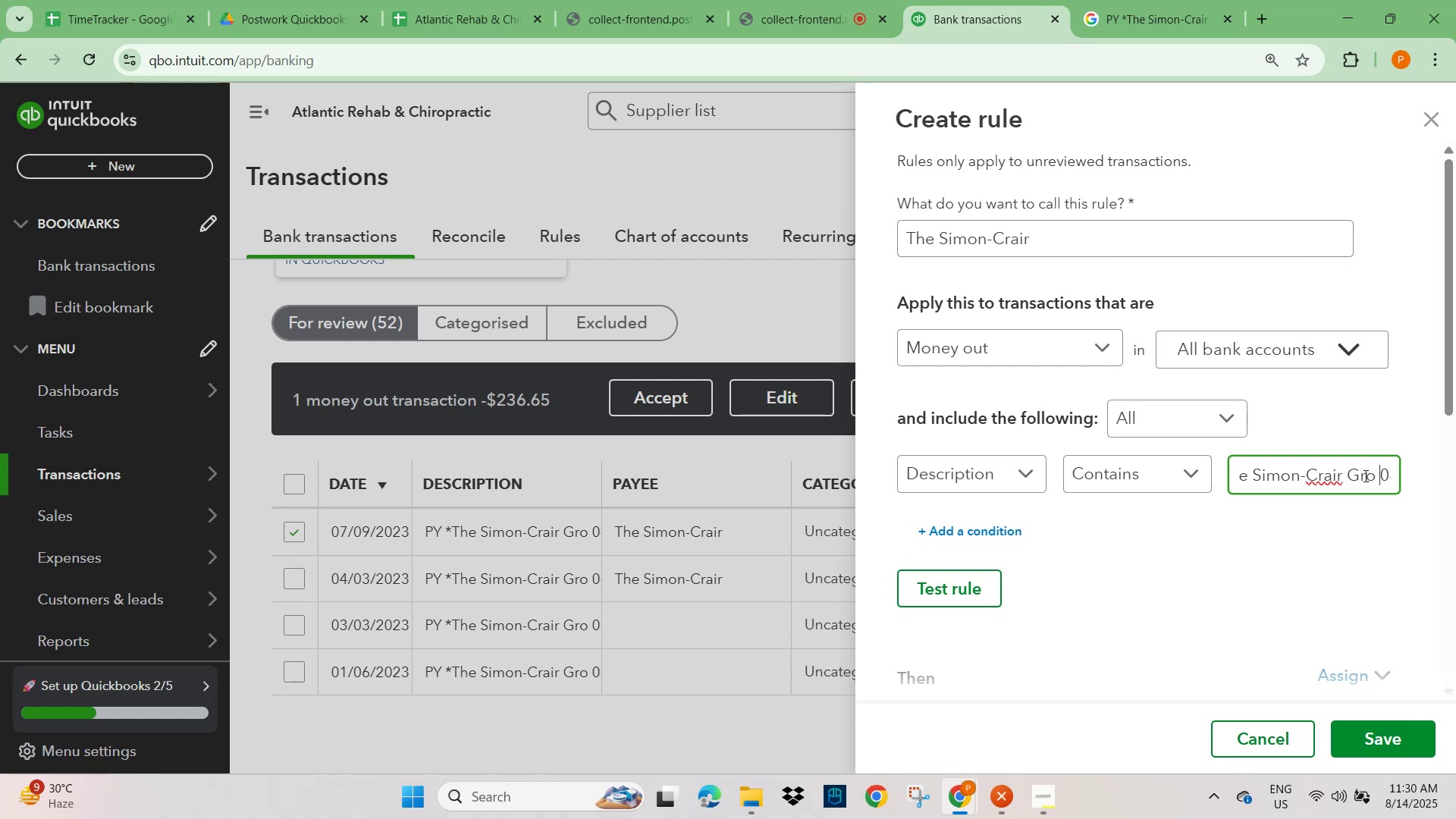 
key(ArrowLeft)
 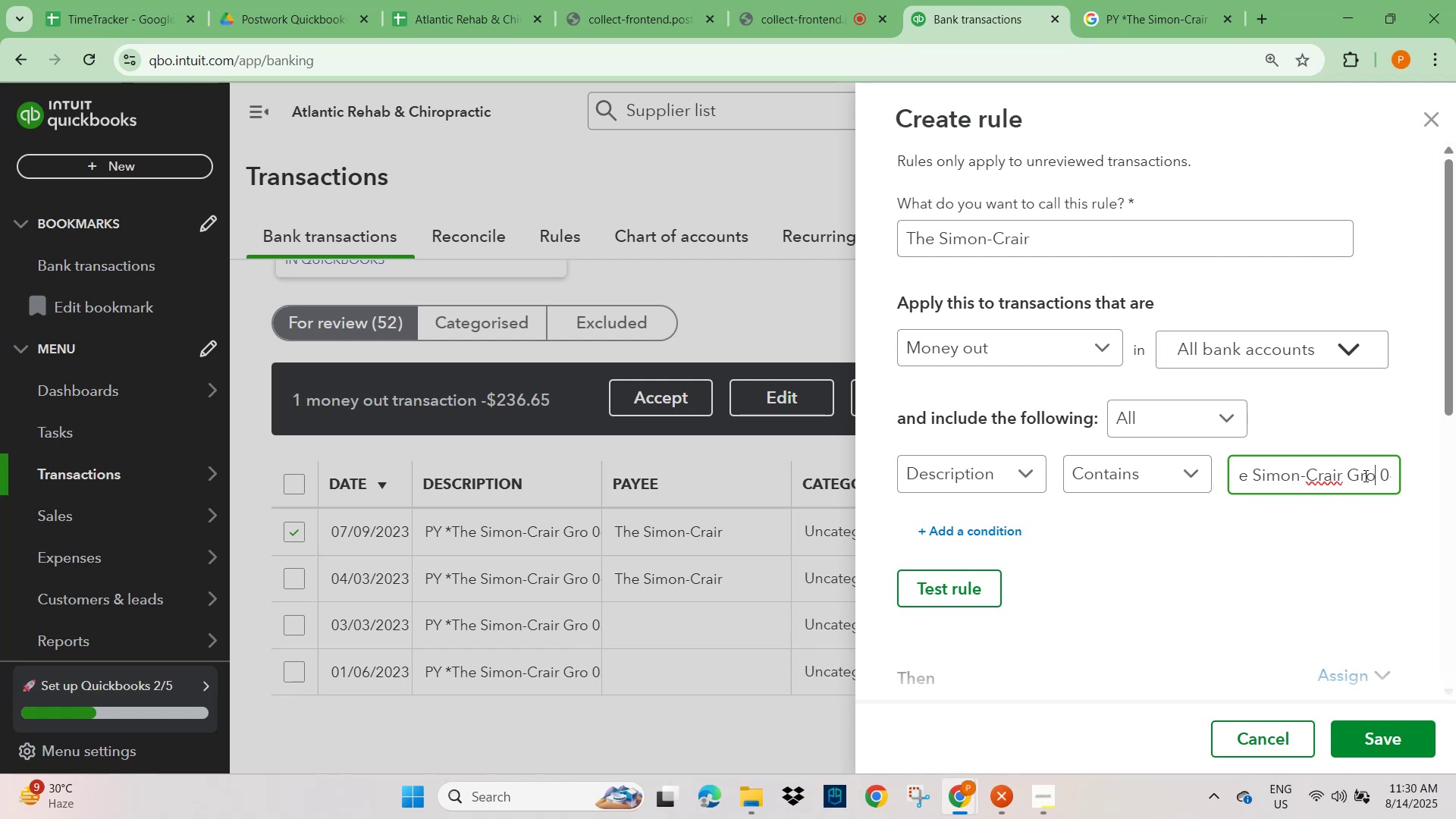 
hold_key(key=ShiftLeft, duration=2.68)
 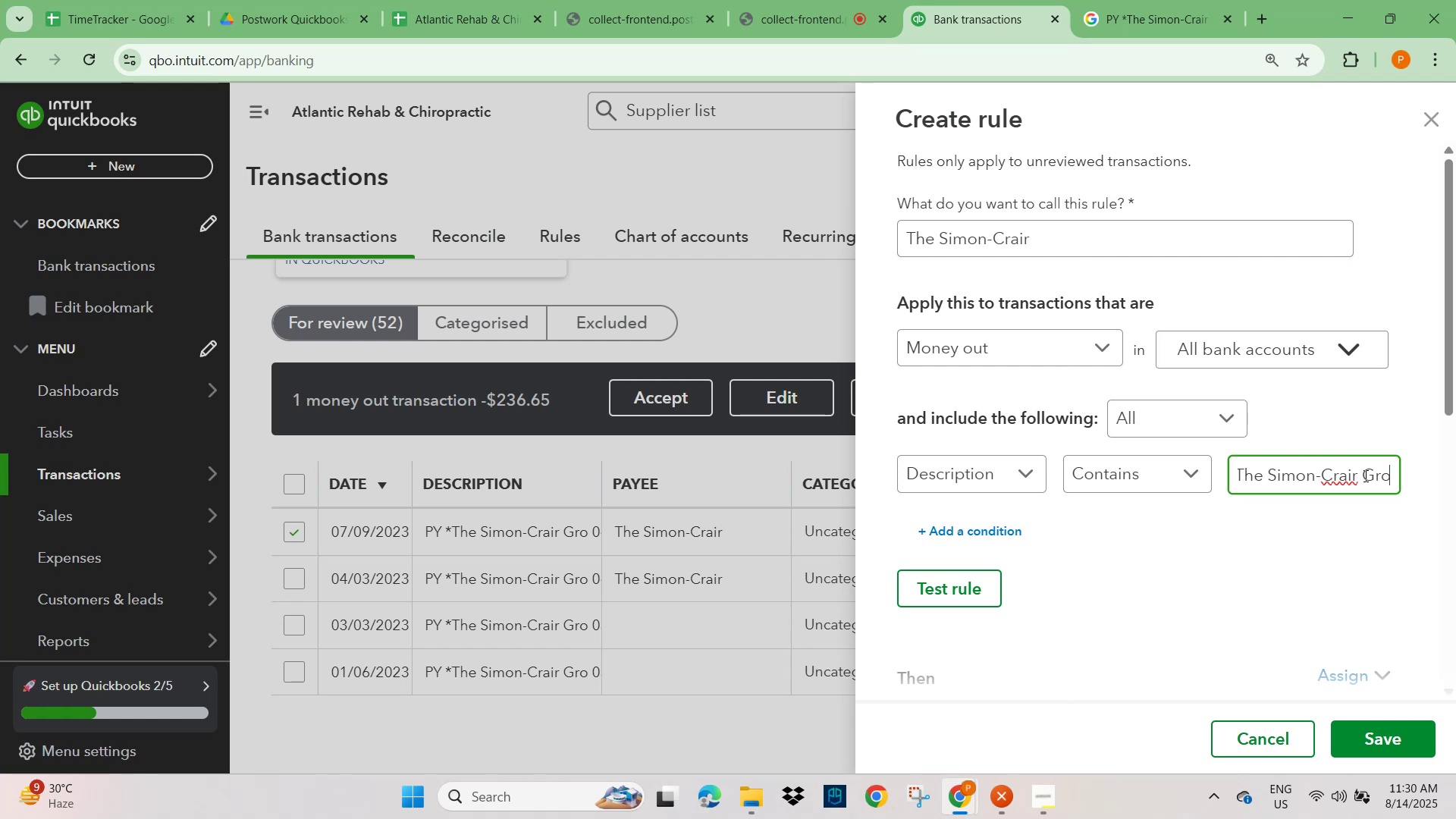 
hold_key(key=ArrowRight, duration=1.54)
 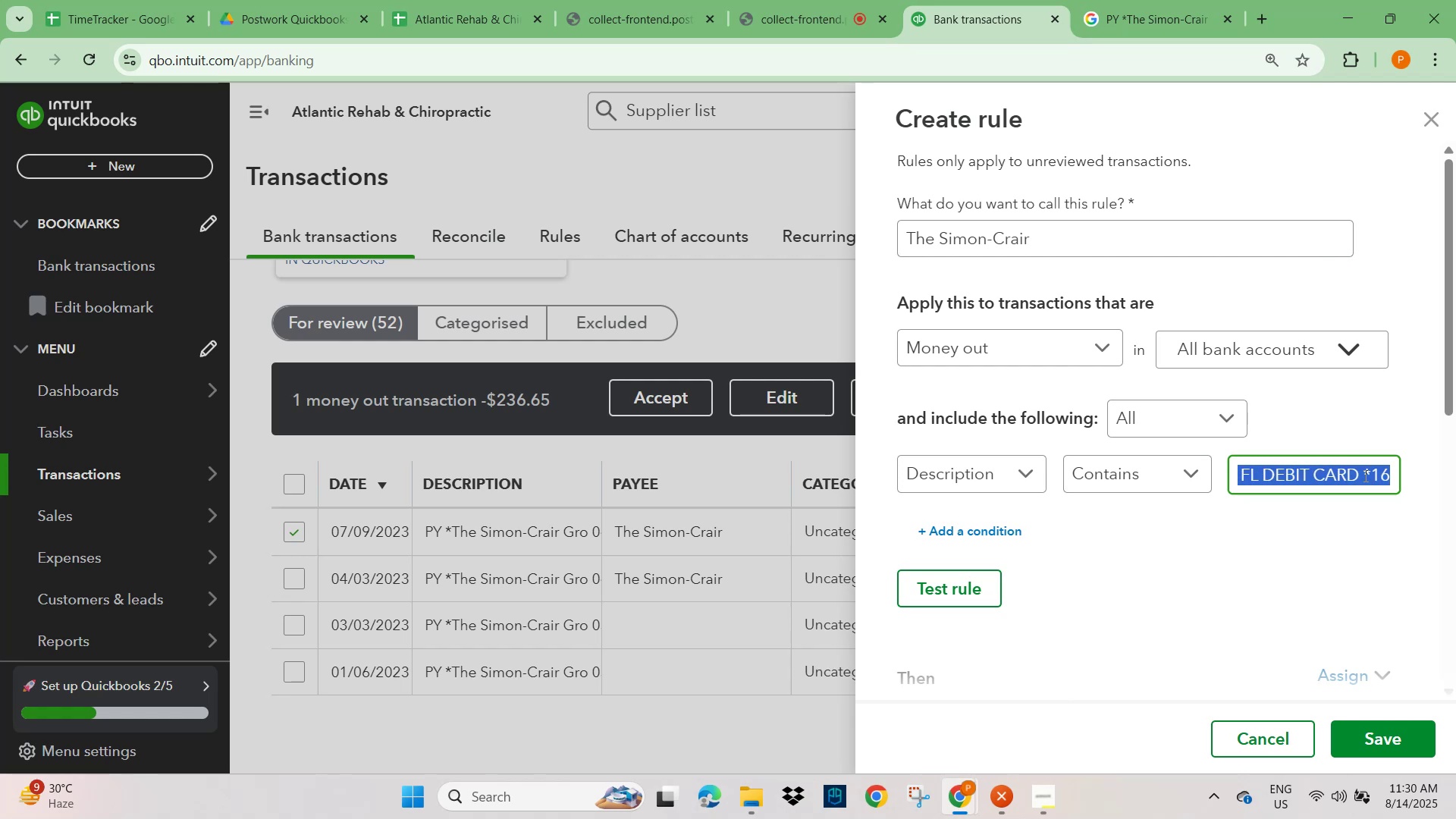 
hold_key(key=ArrowRight, duration=0.93)
 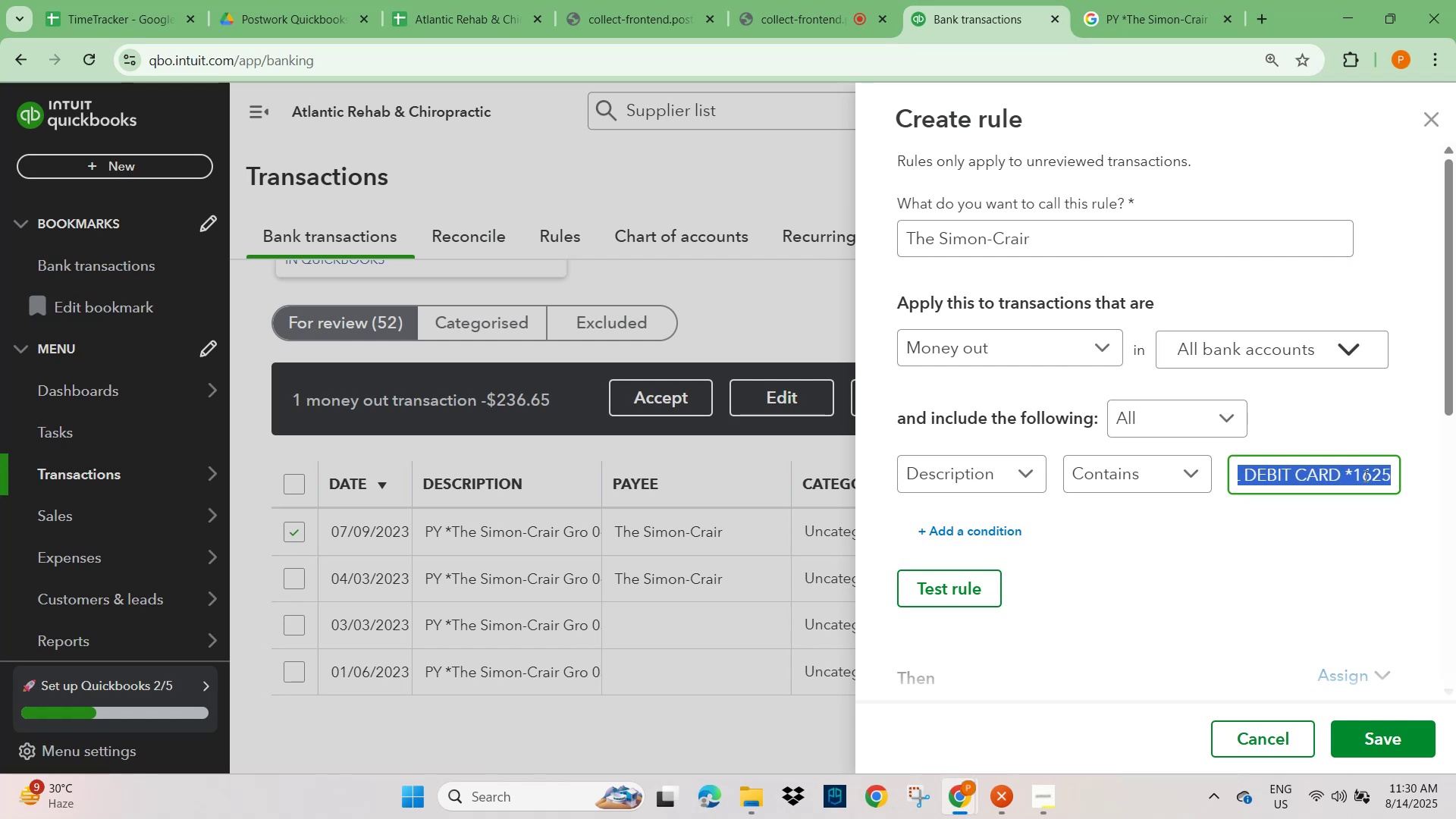 
key(Backspace)
 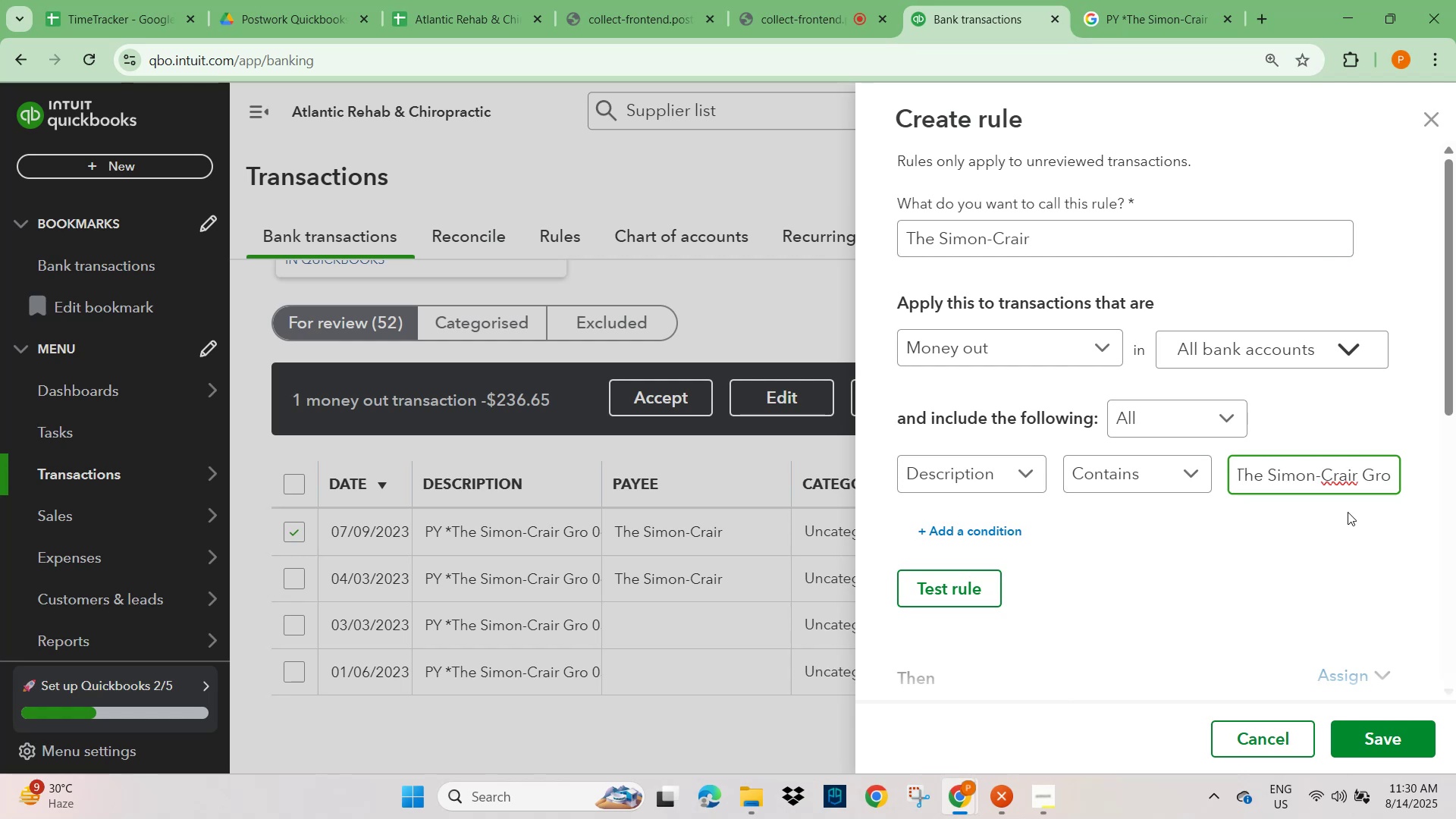 
left_click([1273, 579])
 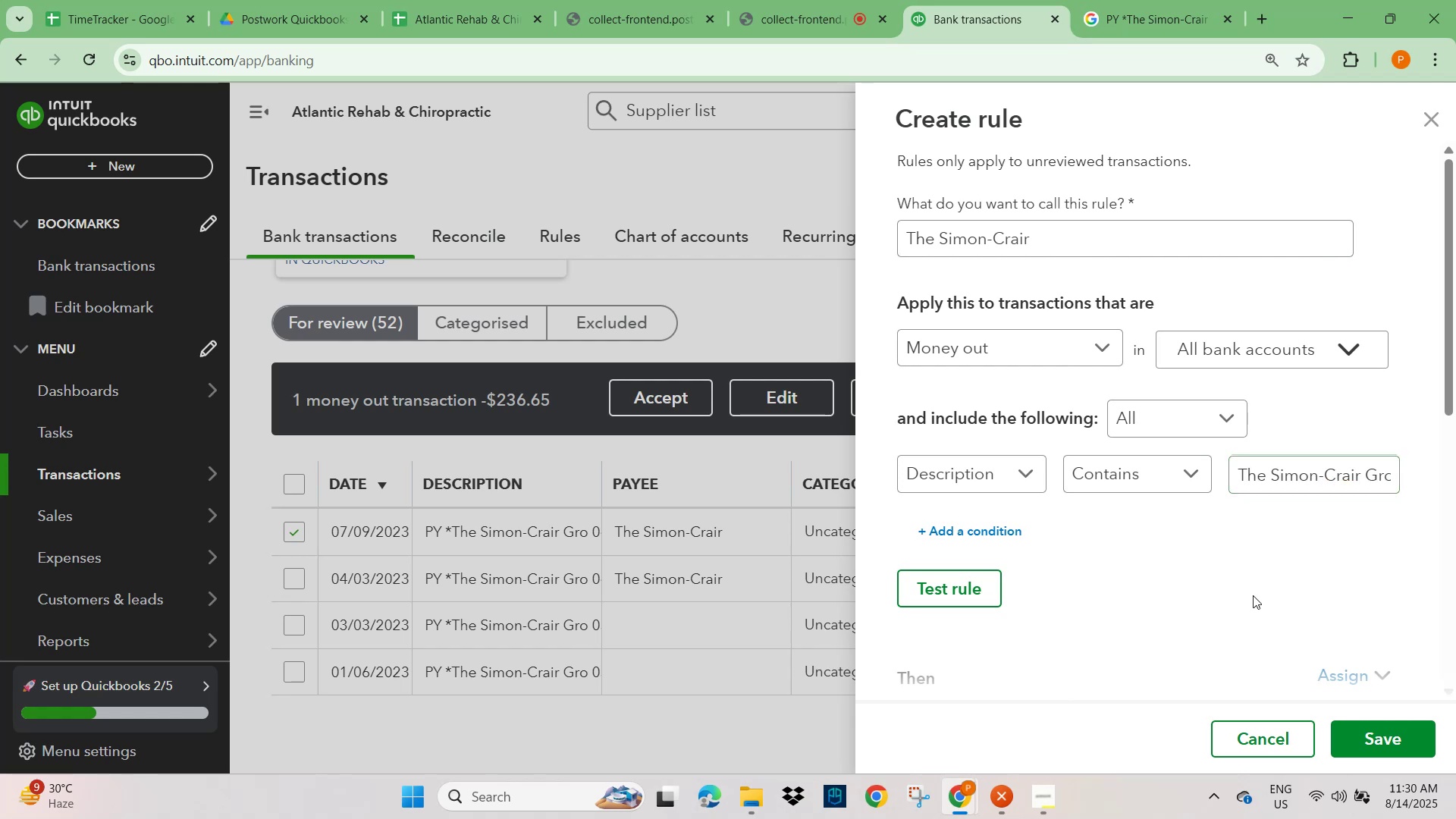 
scroll: coordinate [1201, 624], scroll_direction: down, amount: 4.0
 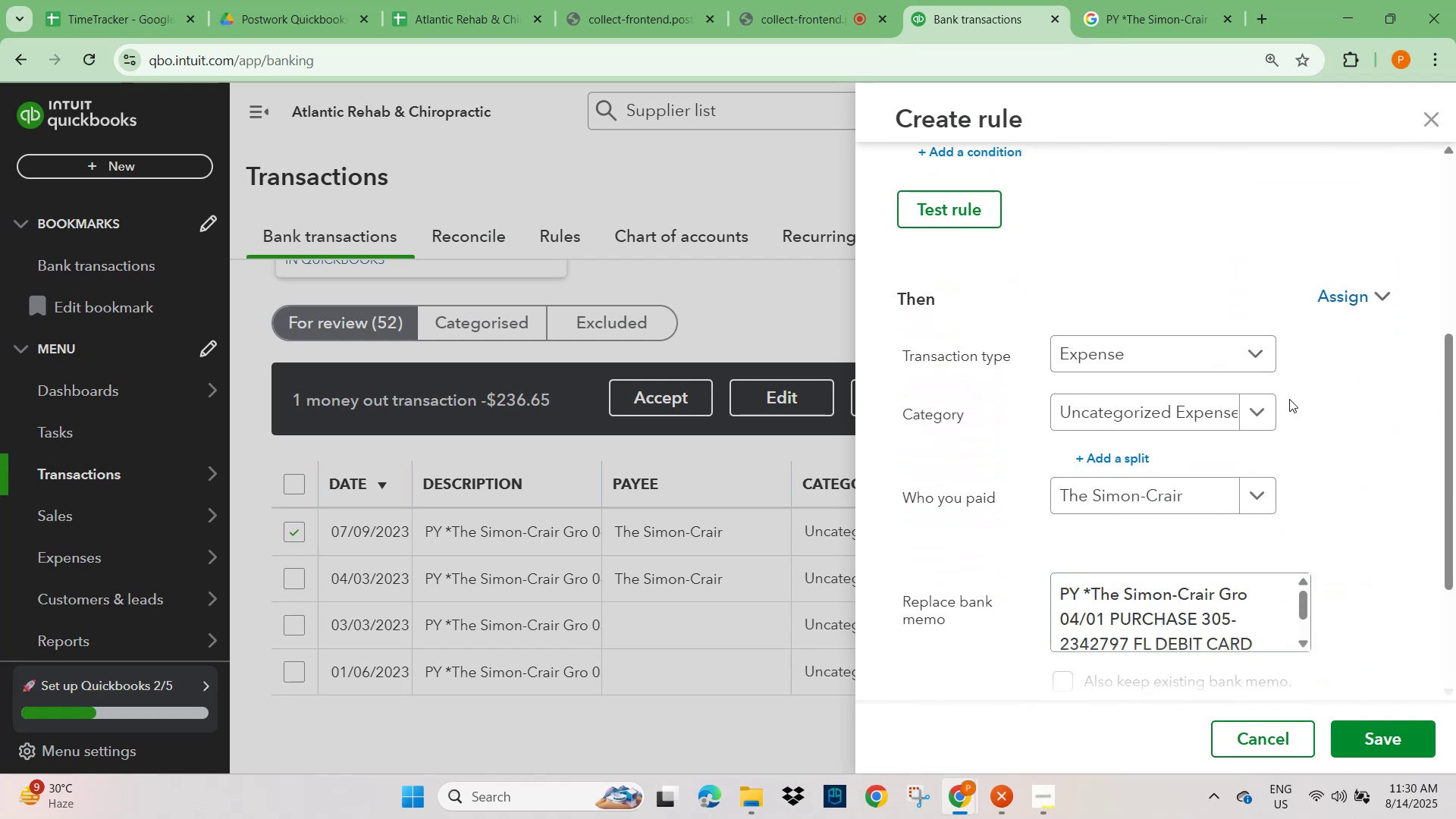 
left_click([1254, 410])
 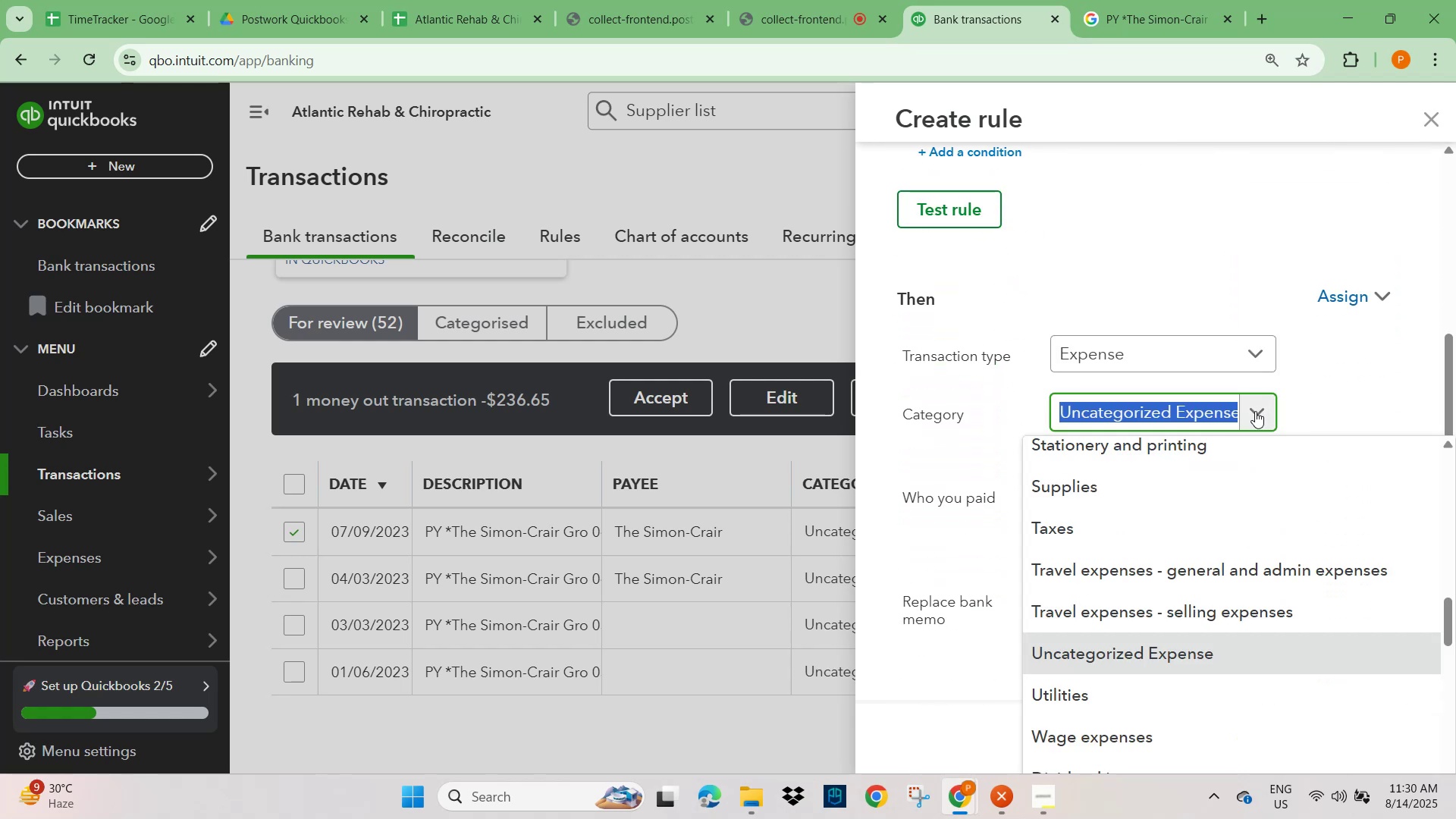 
type(OROFESSPROFESSPROFES)
 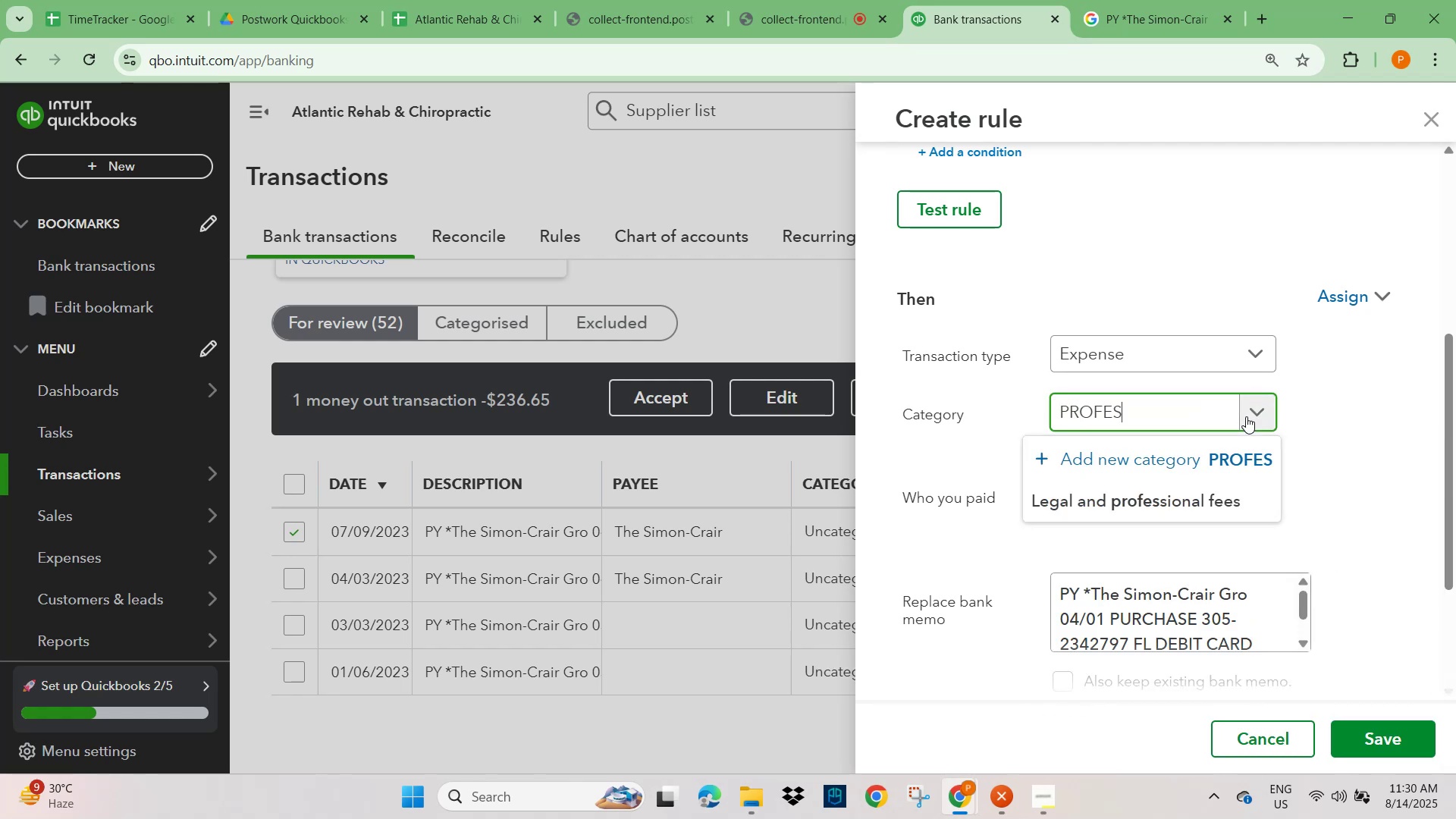 
hold_key(key=Backspace, duration=1.12)
 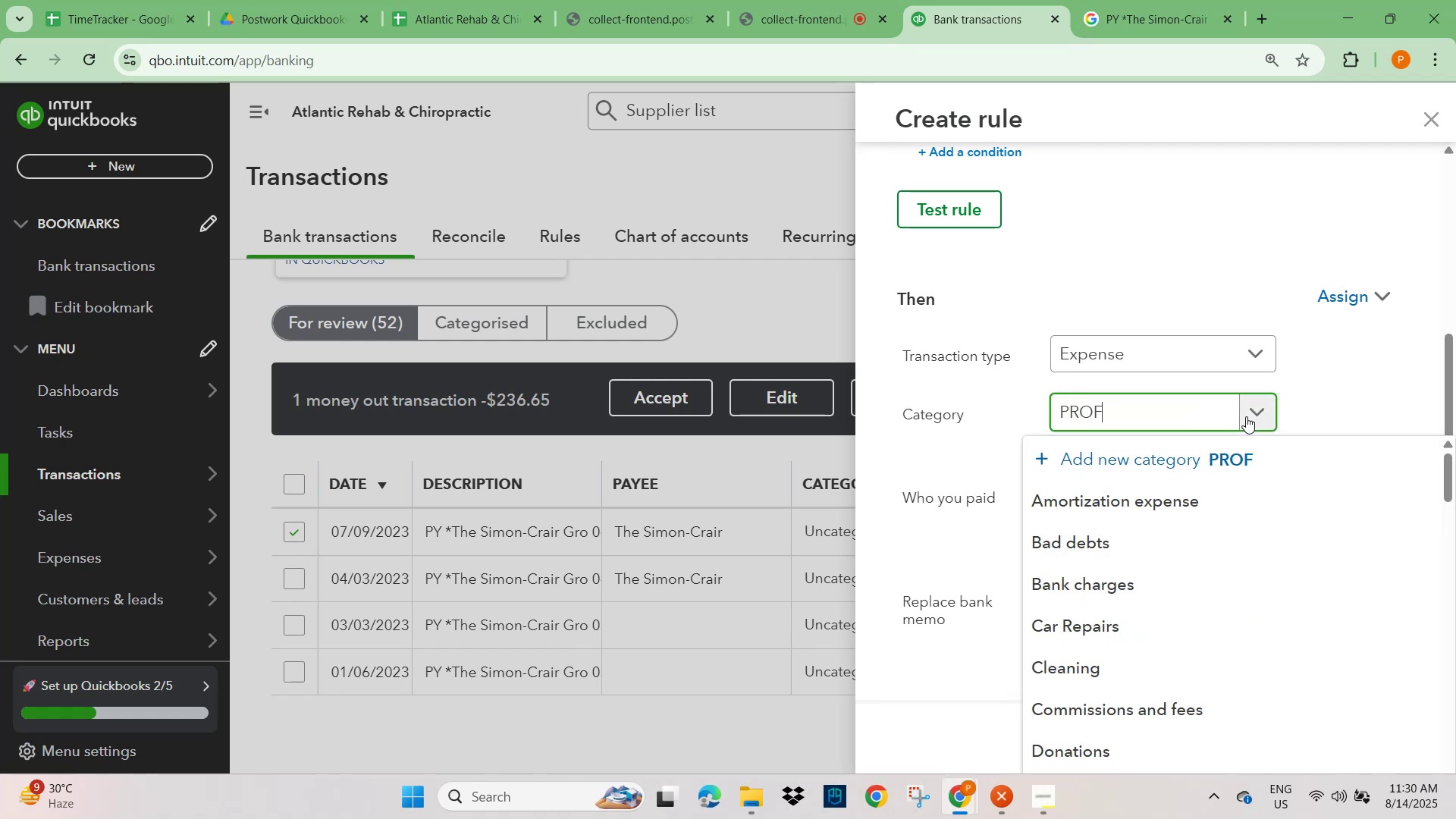 
left_click([1113, 506])
 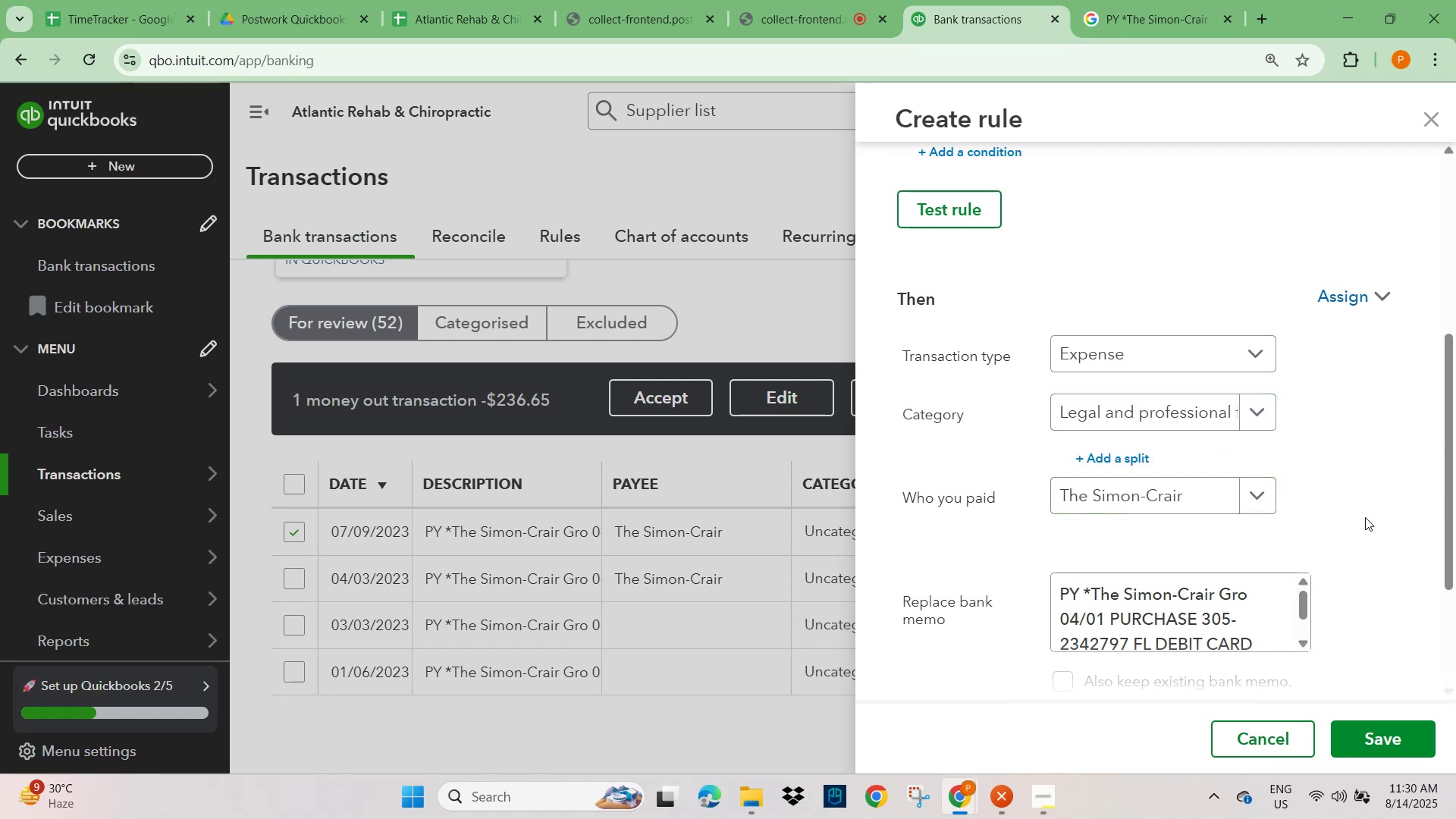 
left_click([1366, 516])
 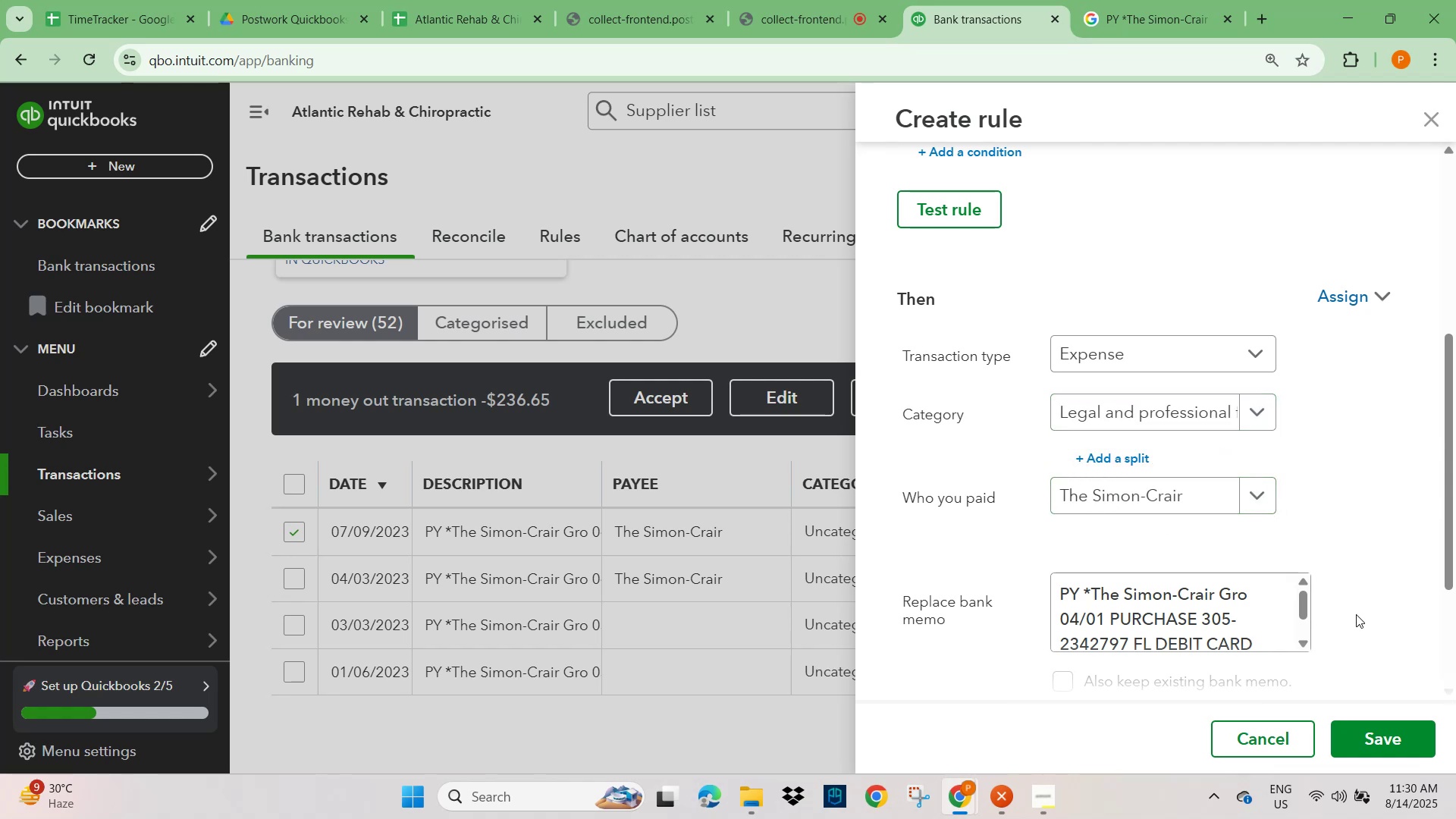 